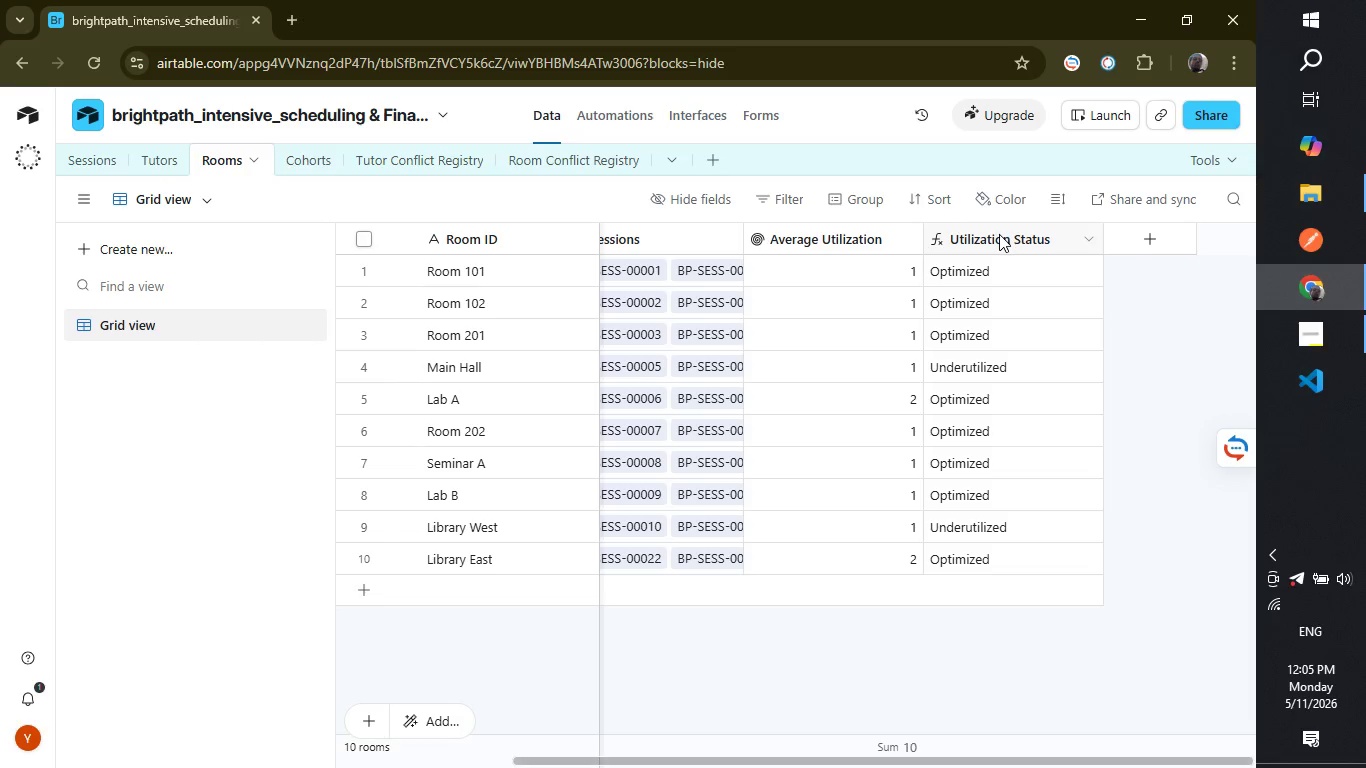 
double_click([999, 234])
 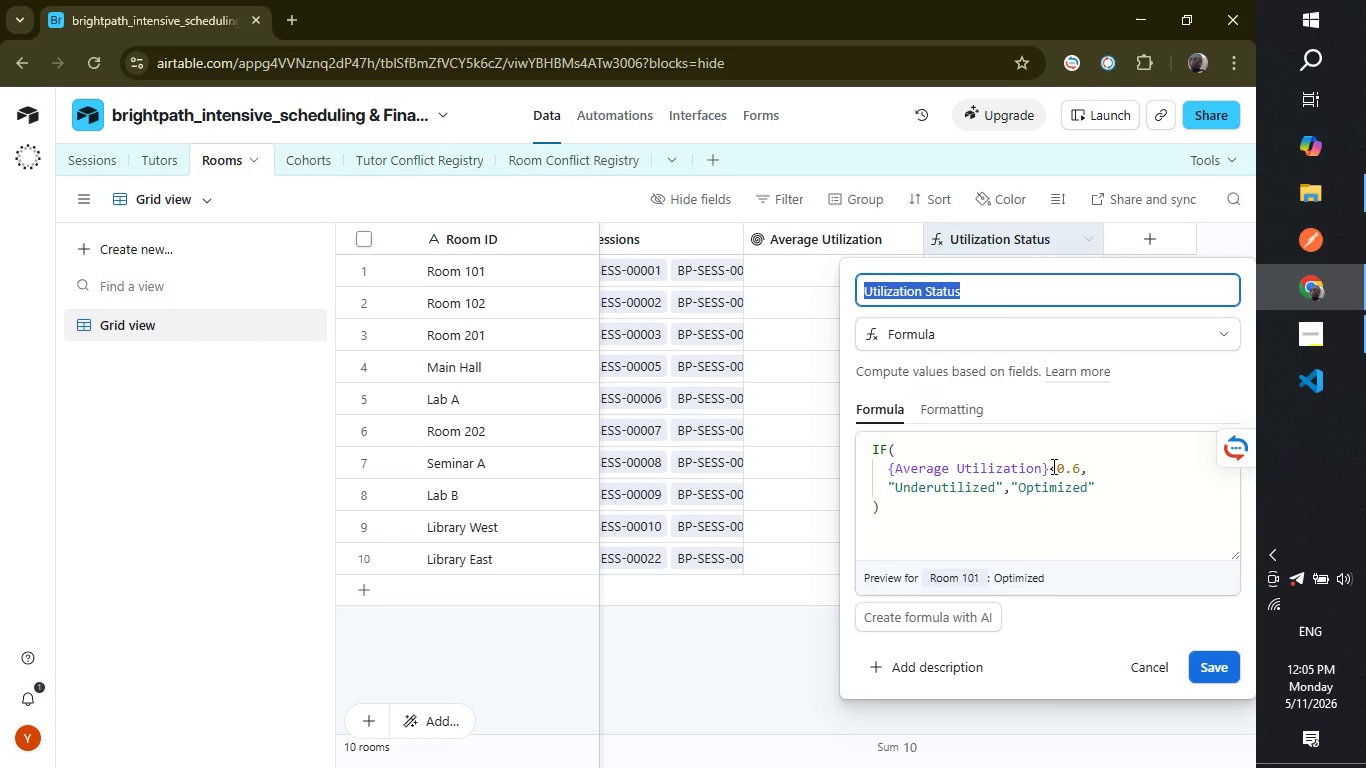 
wait(10.25)
 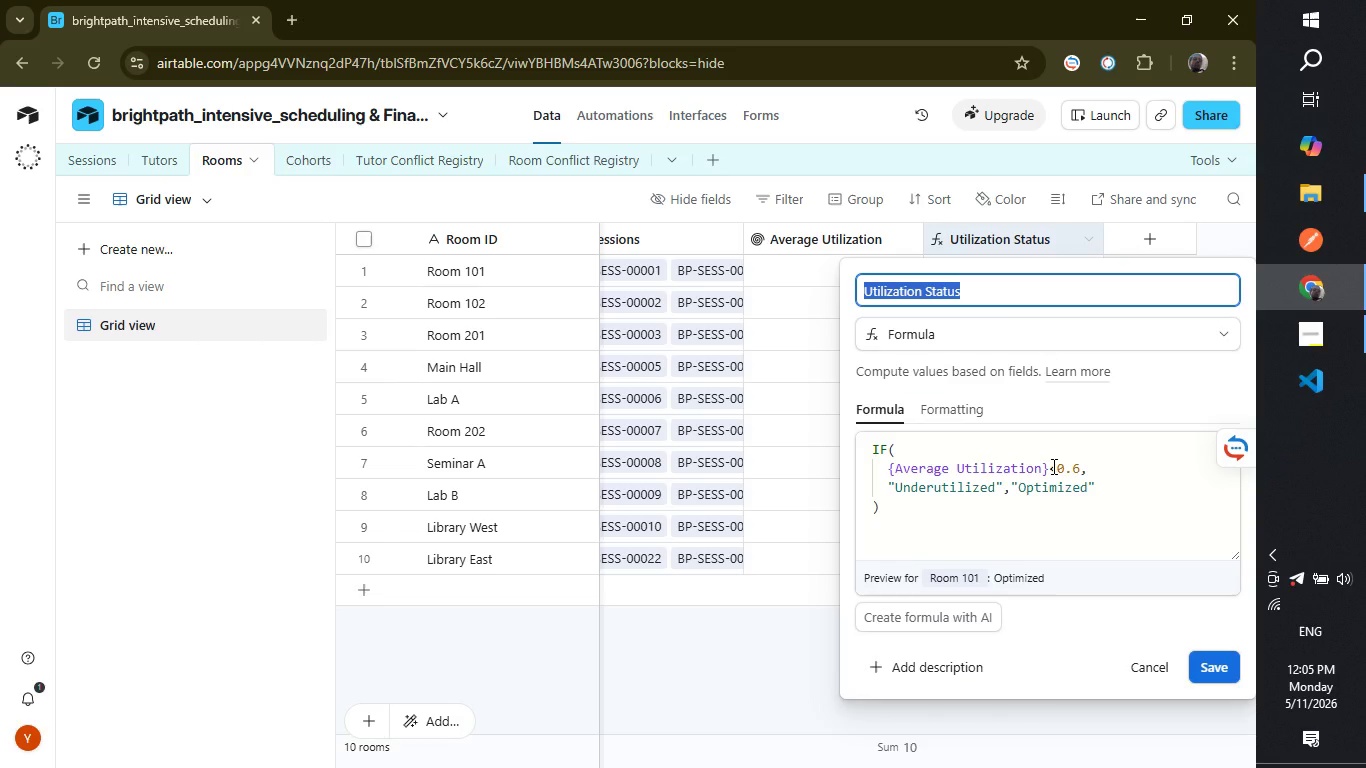 
left_click_drag(start_coordinate=[1052, 466], to_coordinate=[1052, 500])
 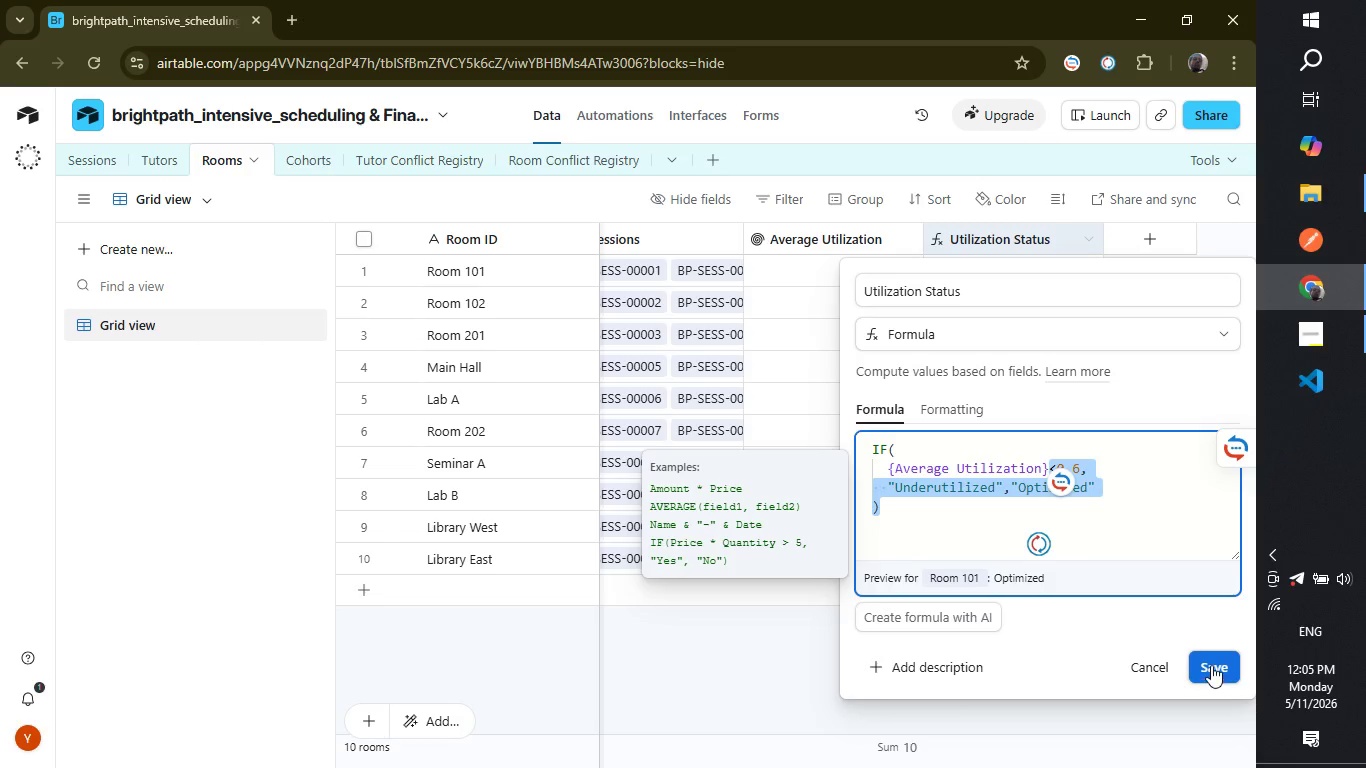 
left_click([1211, 665])
 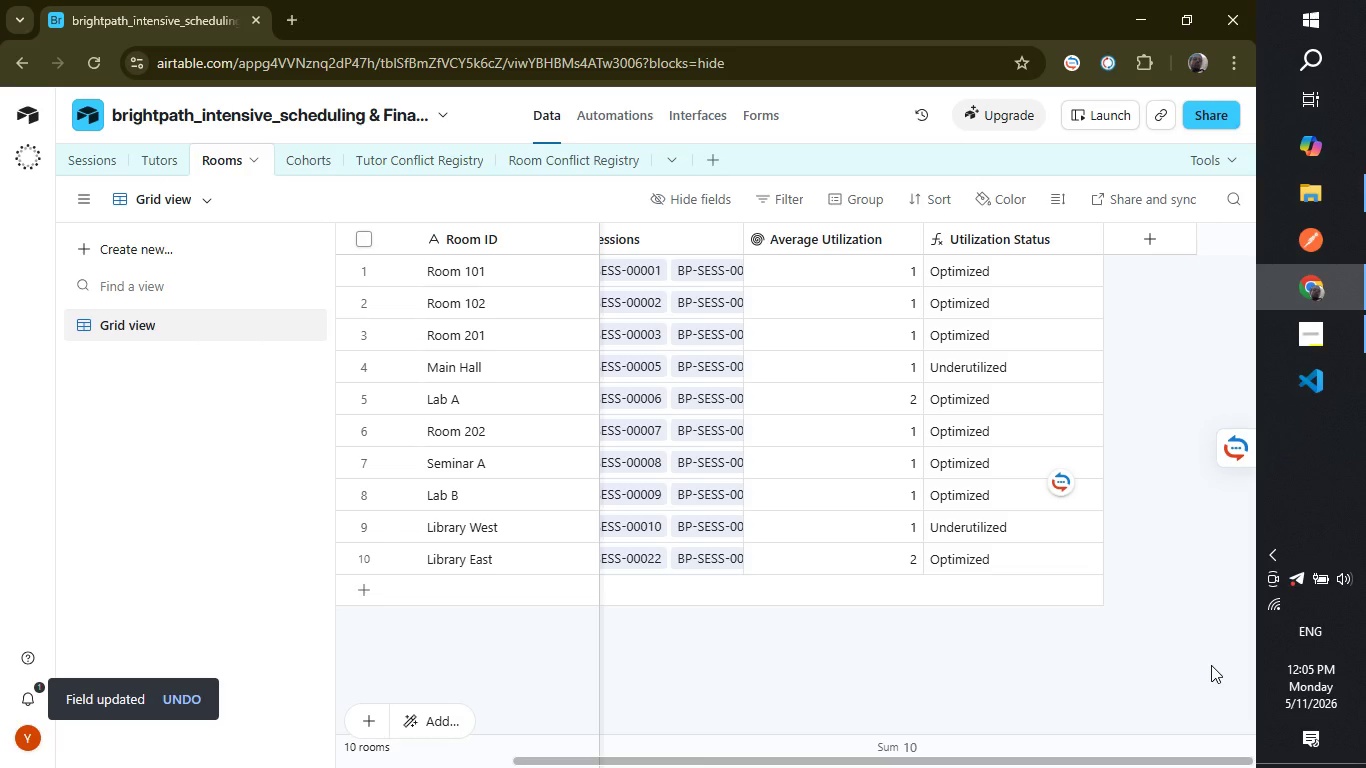 
wait(13.73)
 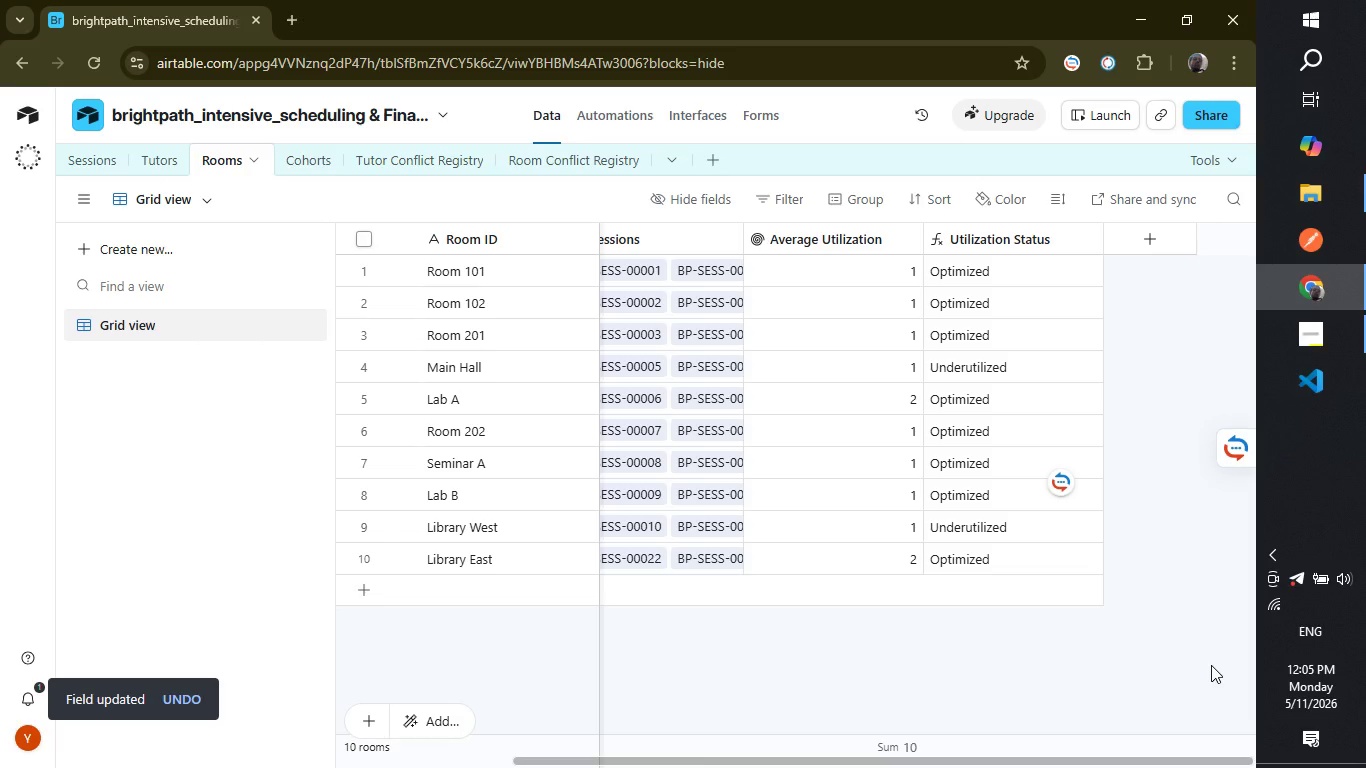 
double_click([1033, 240])
 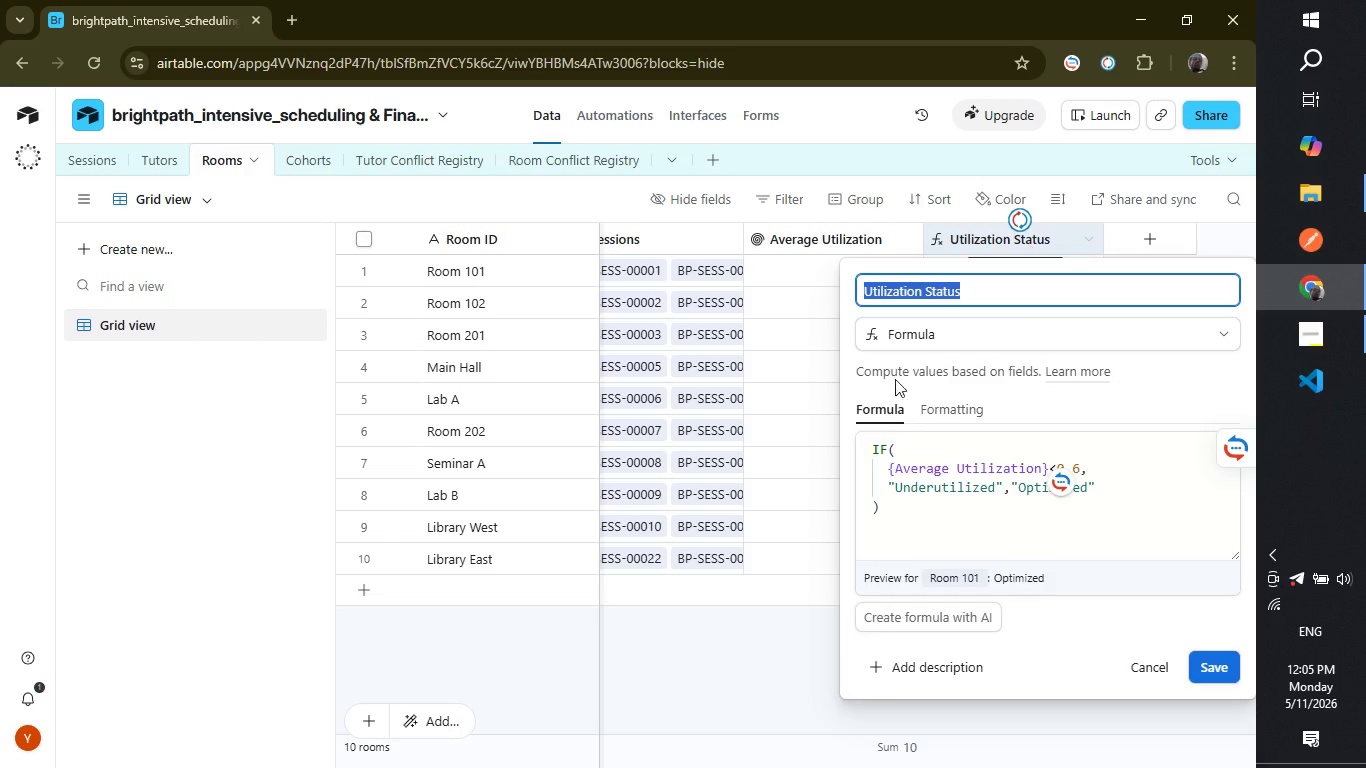 
left_click([732, 644])
 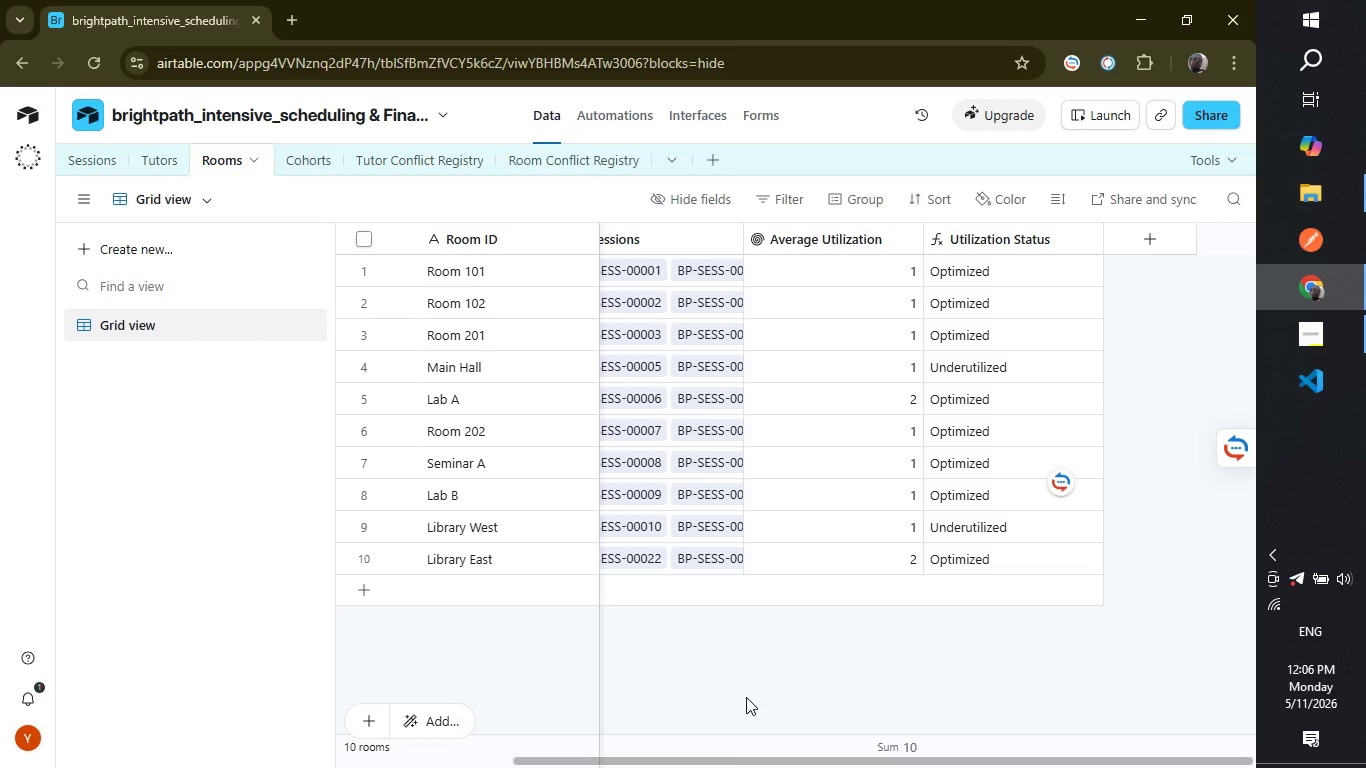 
wait(42.27)
 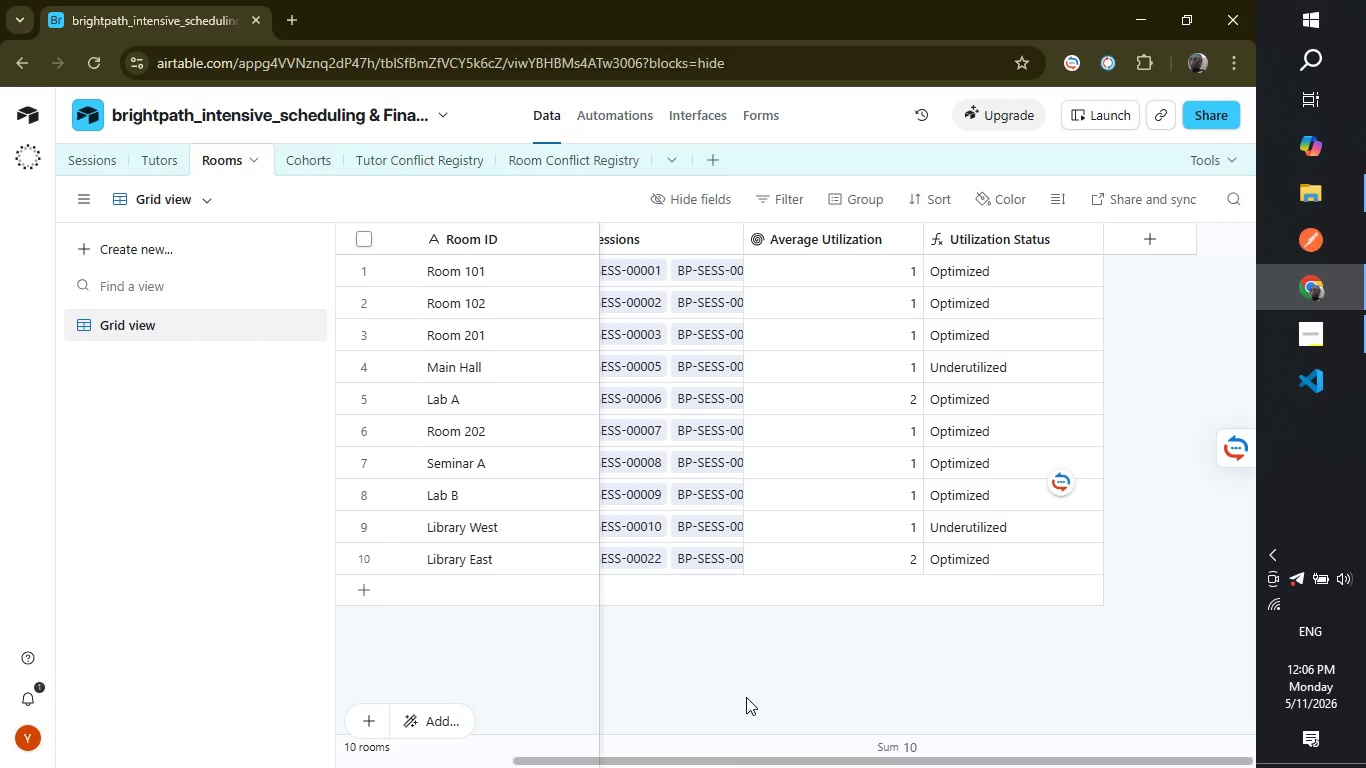 
left_click([165, 157])
 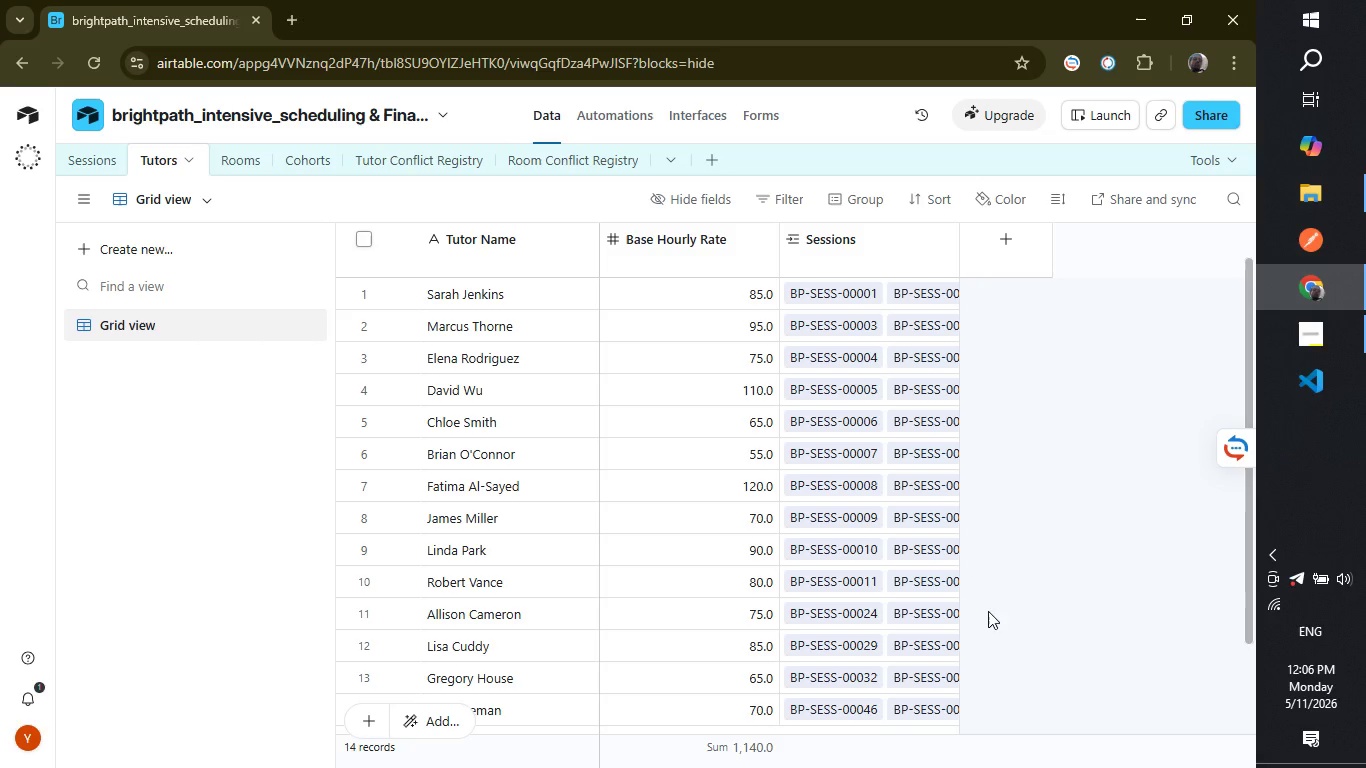 
wait(27.25)
 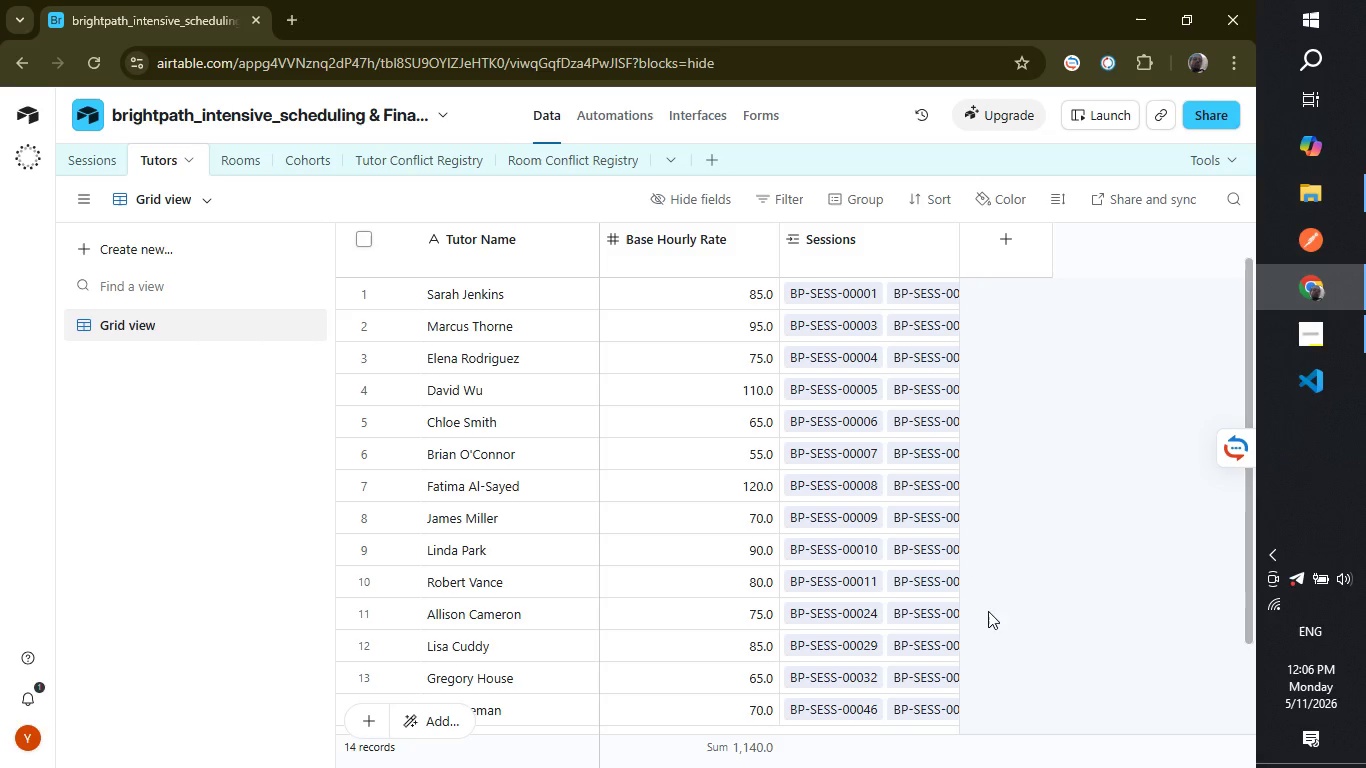 
left_click([23, 152])
 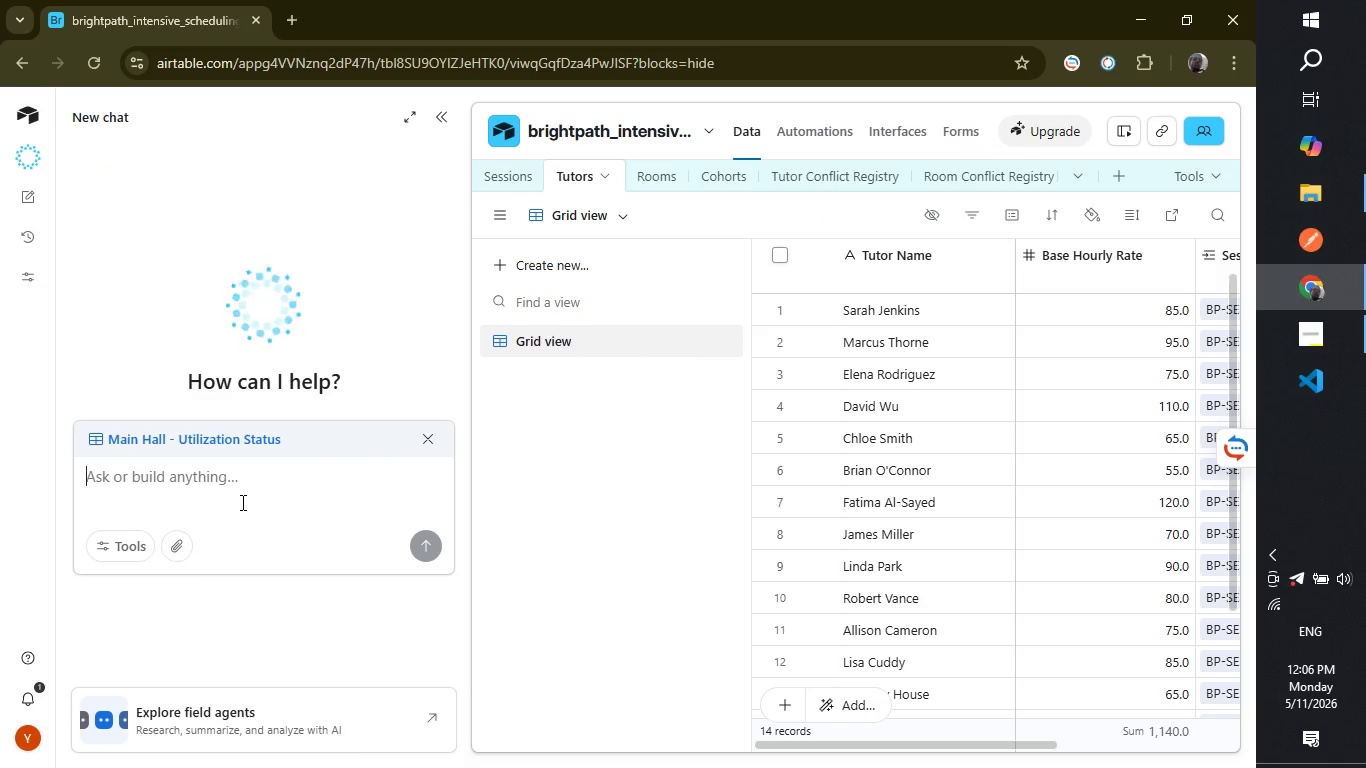 
type(create a new rollup field b )
key(Backspace)
type(y the name "Total Tutor Spen")
 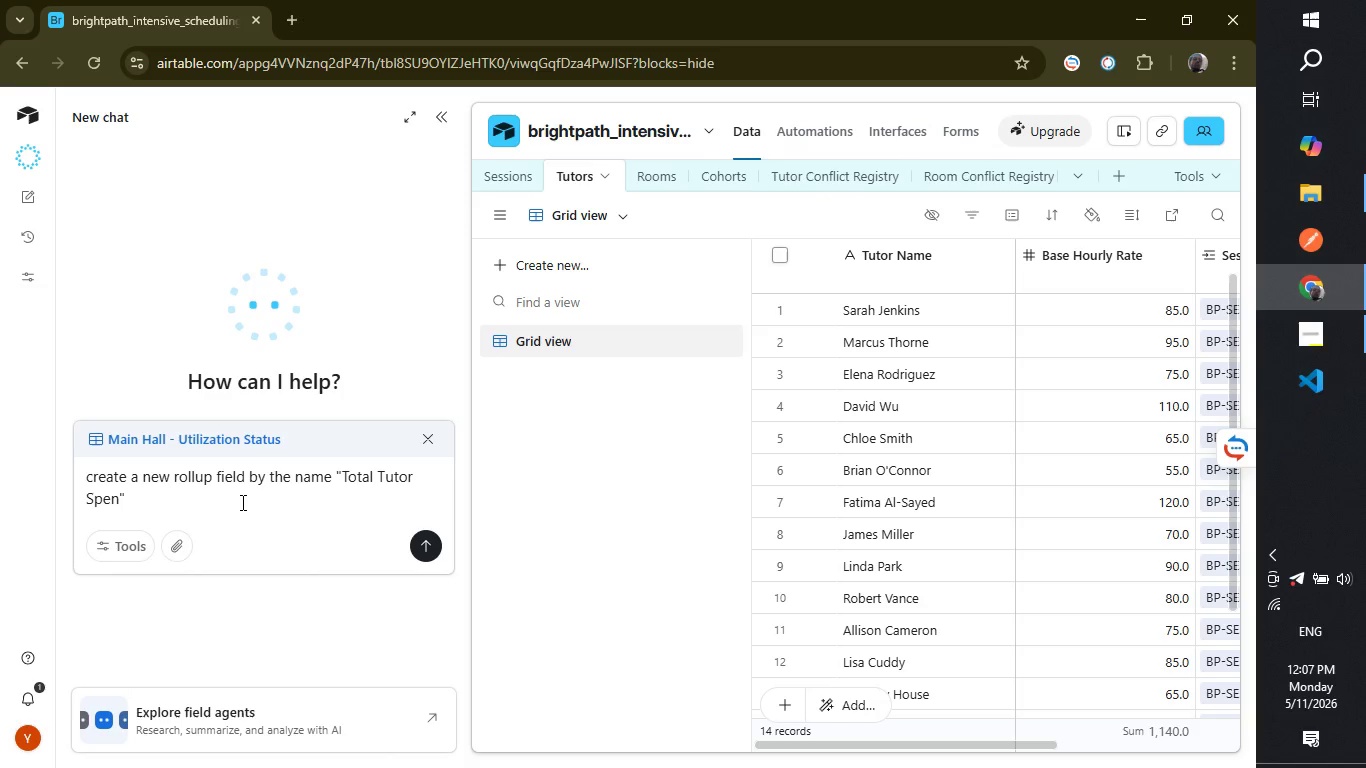 
type( roll up SEssion)
key(Backspace)
key(Backspace)
key(Backspace)
key(Backspace)
key(Backspace)
type(e)
key(Backspace)
key(Backspace)
type(ession Cost use formula sum(values))
 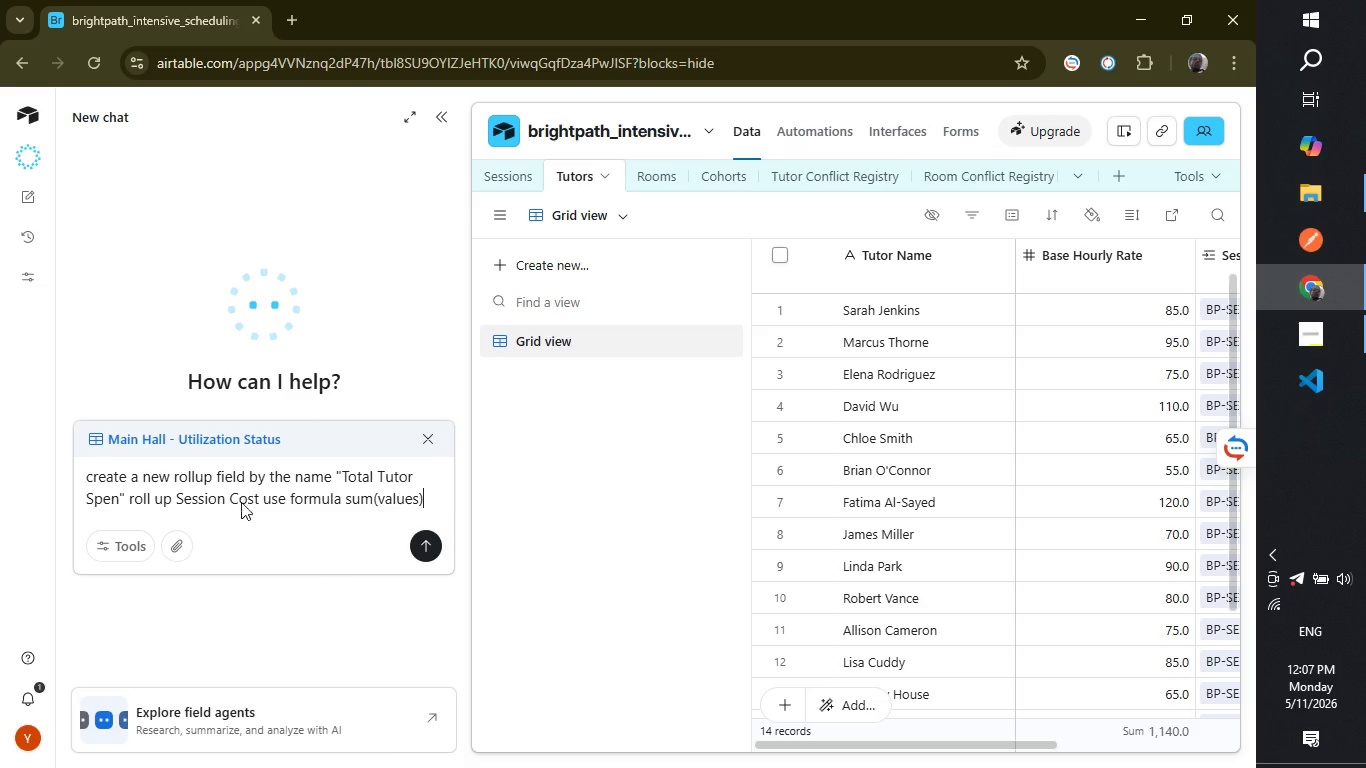 
key(Enter)
 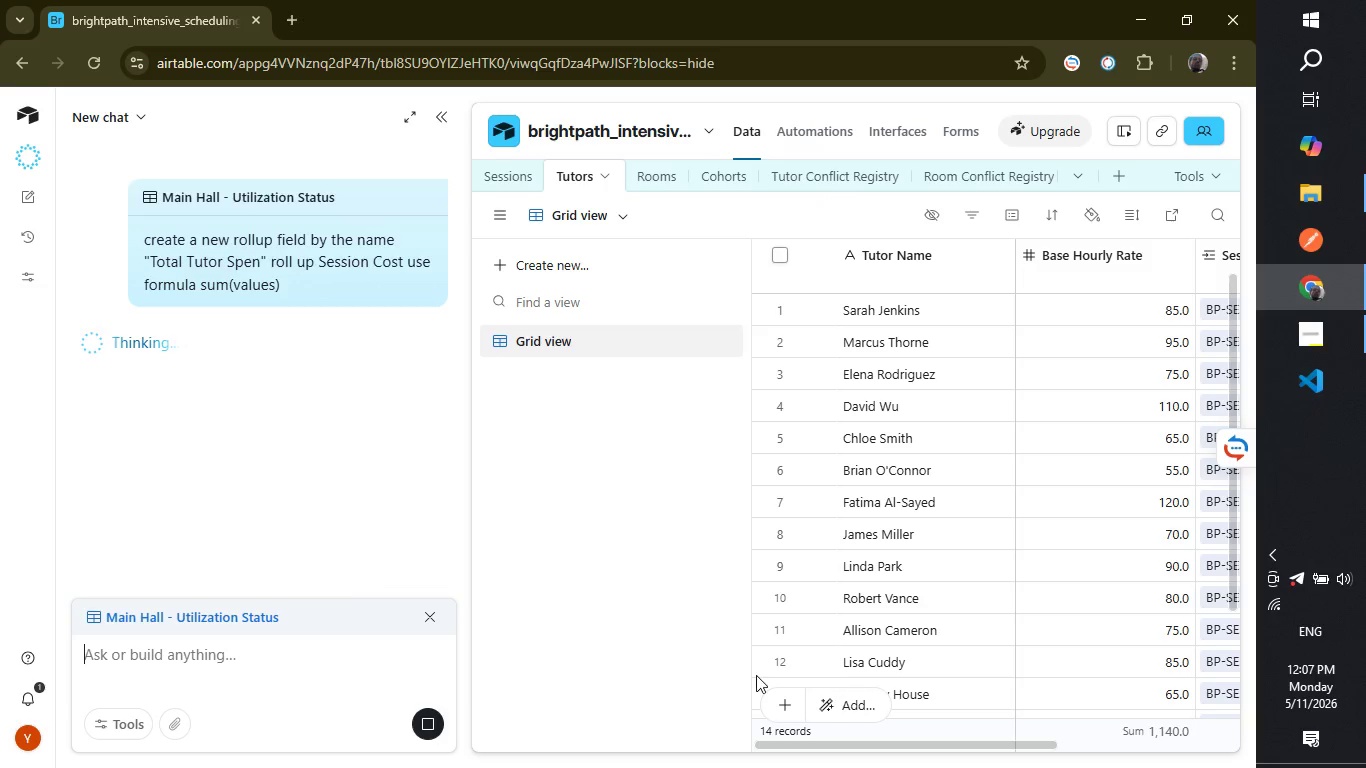 
wait(6.16)
 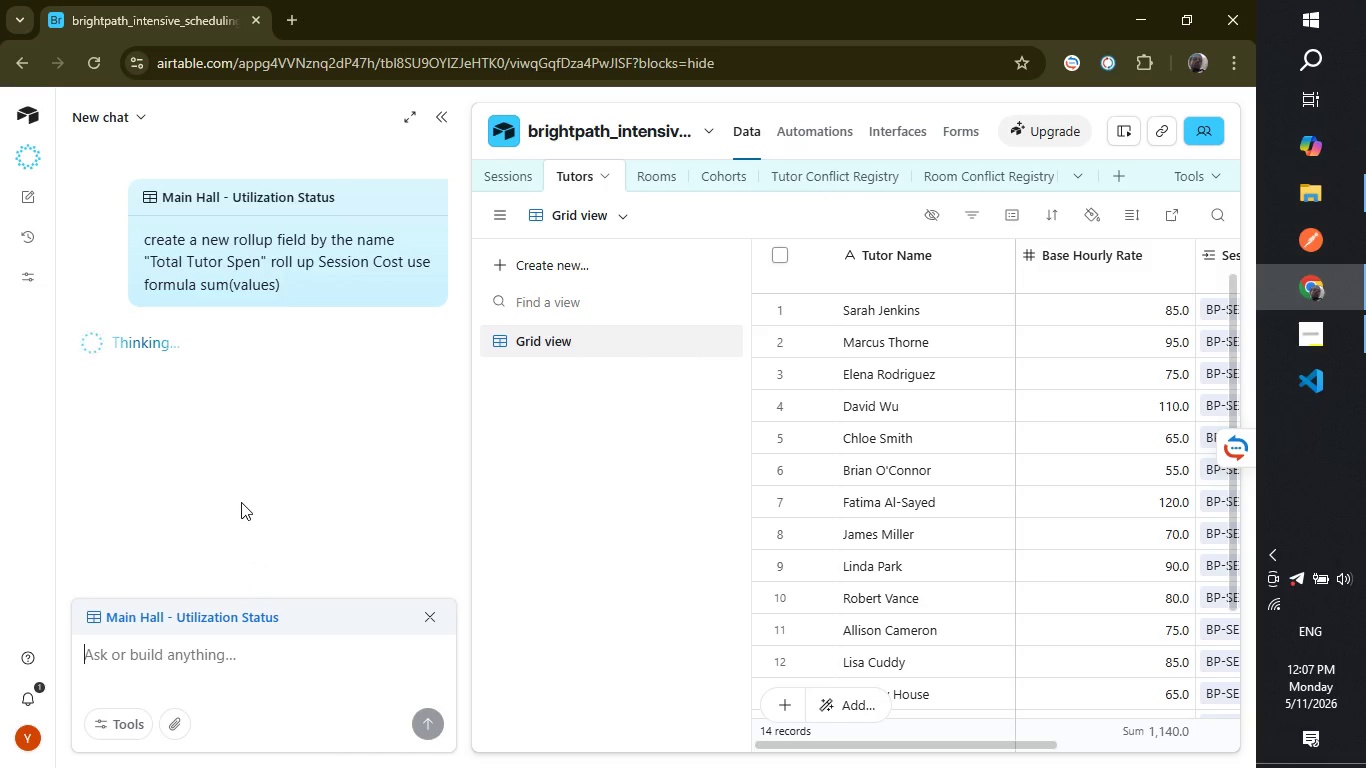 
left_click_drag(start_coordinate=[801, 742], to_coordinate=[1147, 739])
 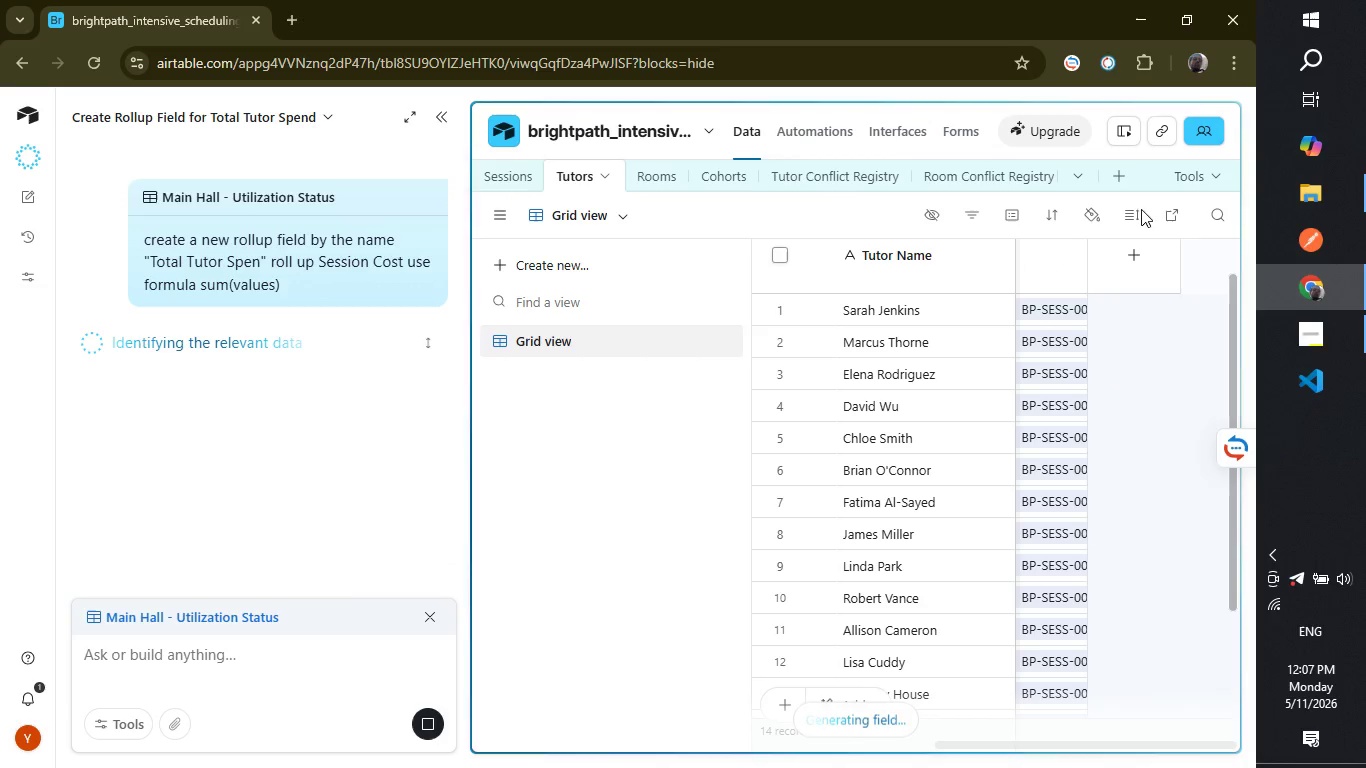 
mouse_move([1135, 304])
 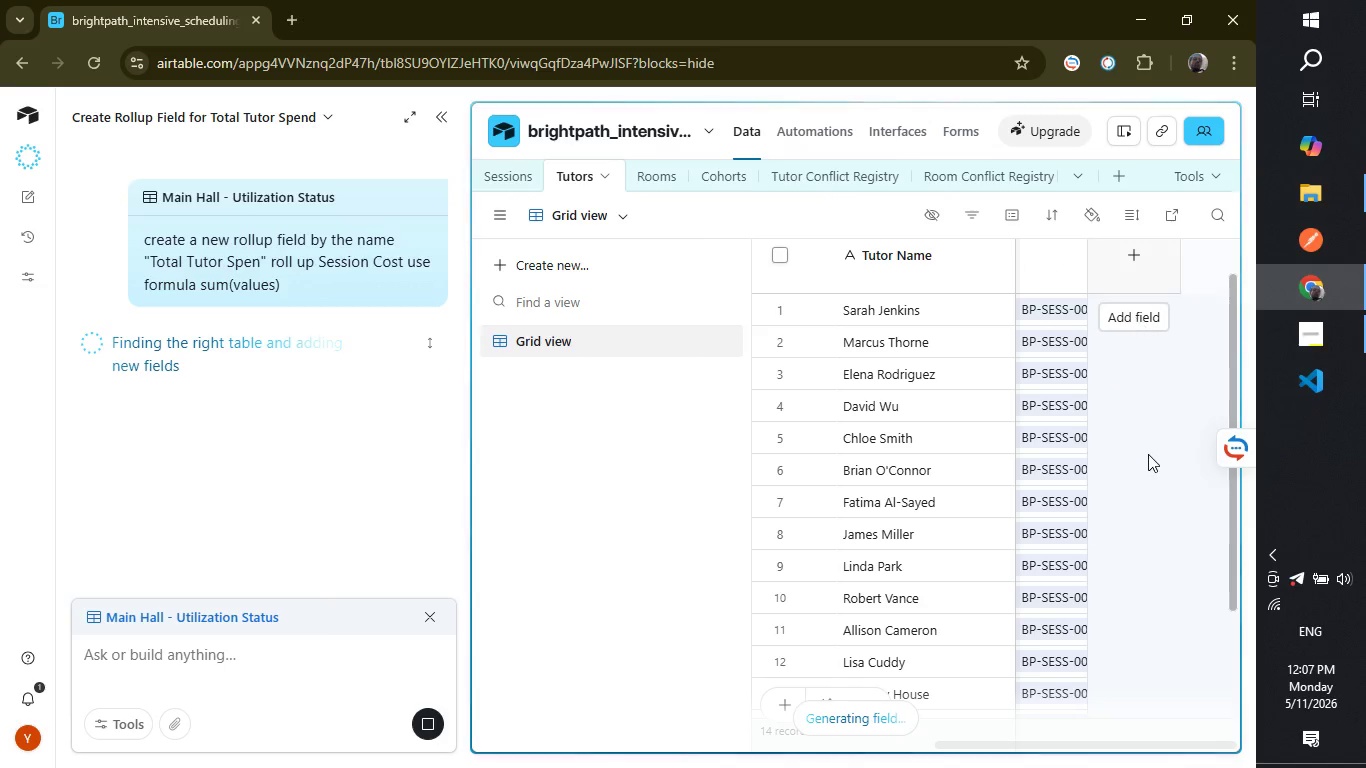 
mouse_move([1131, 476])
 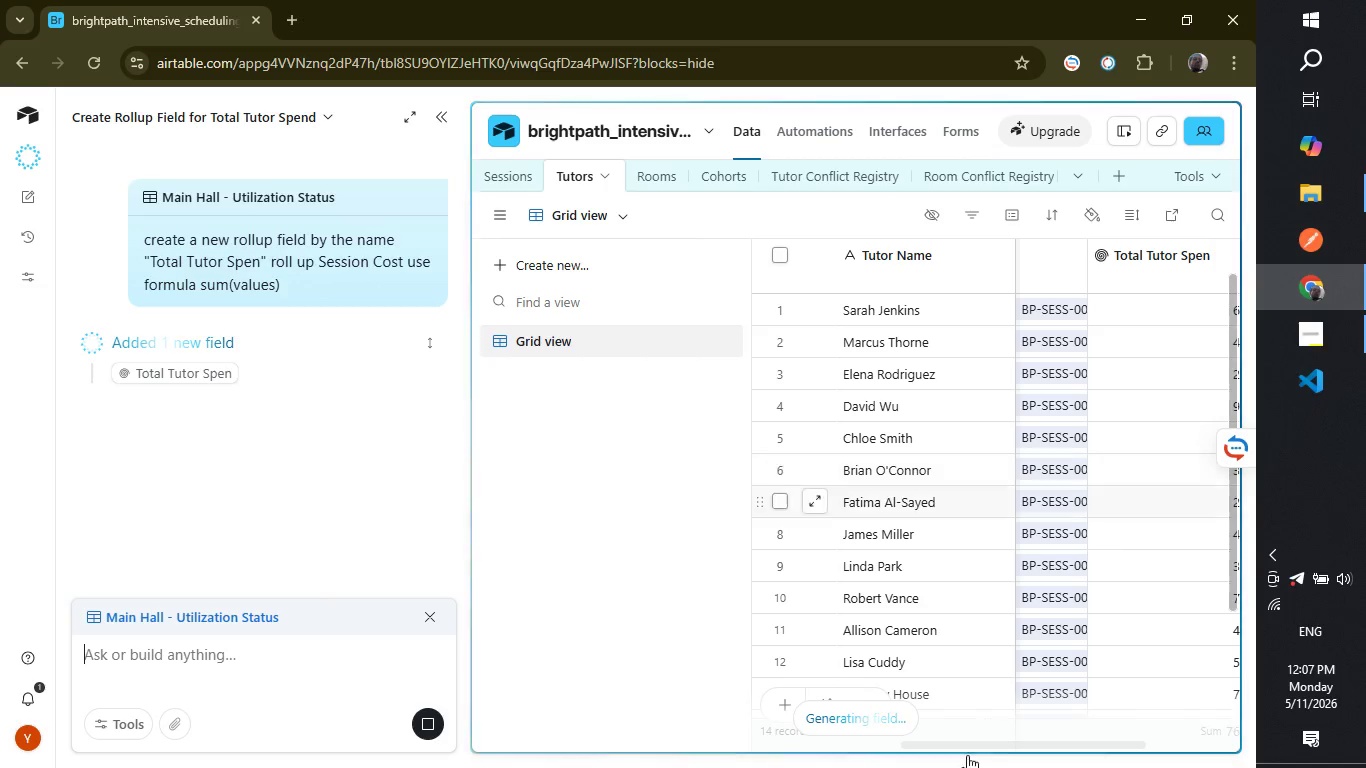 
mouse_move([990, 741])
 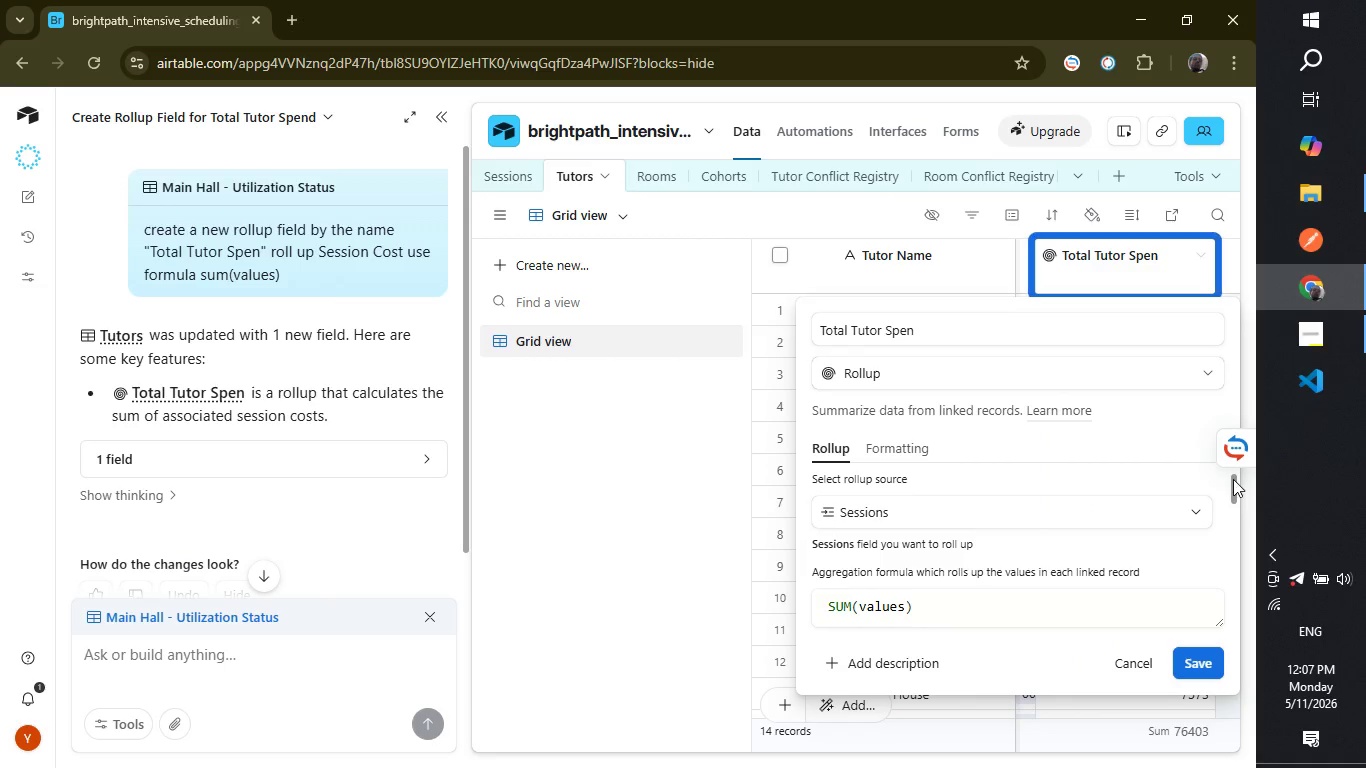 
left_click_drag(start_coordinate=[1233, 479], to_coordinate=[1233, 519])
 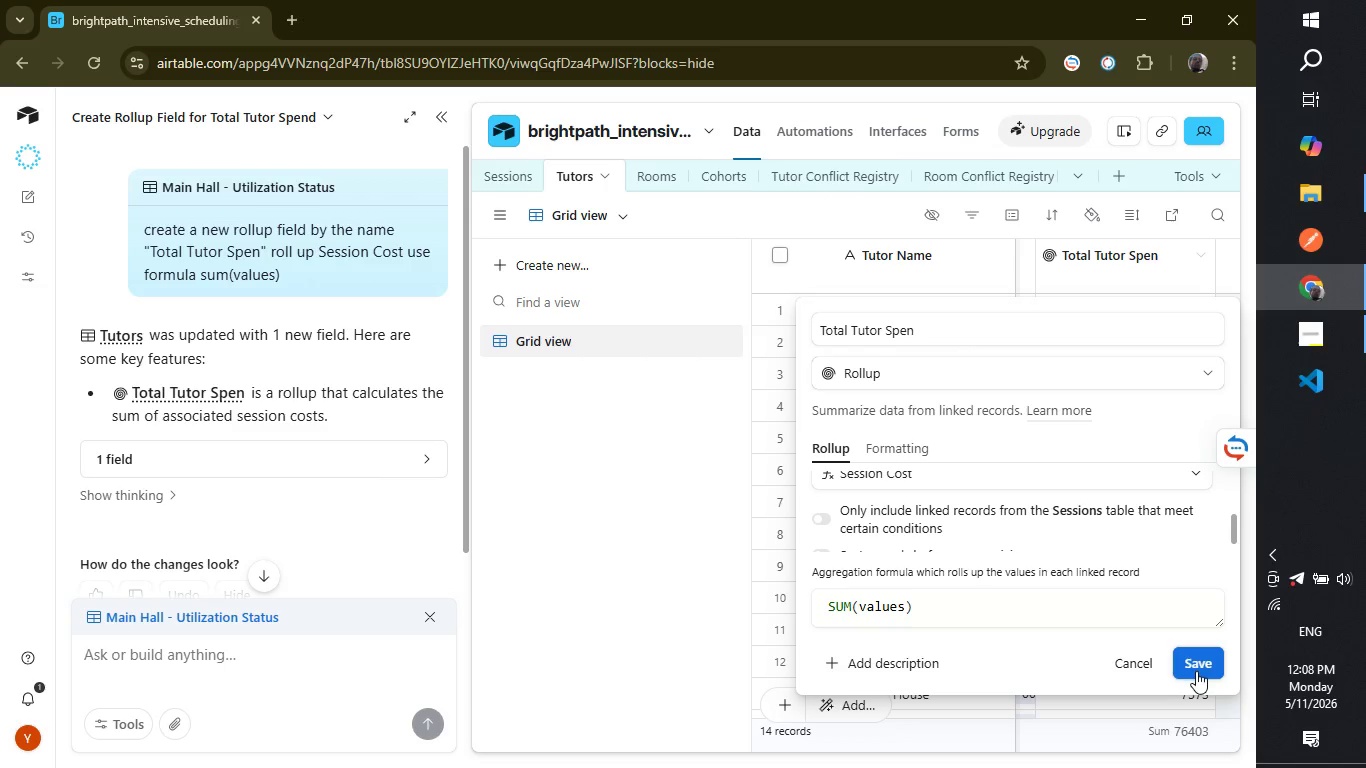 
left_click([1196, 671])
 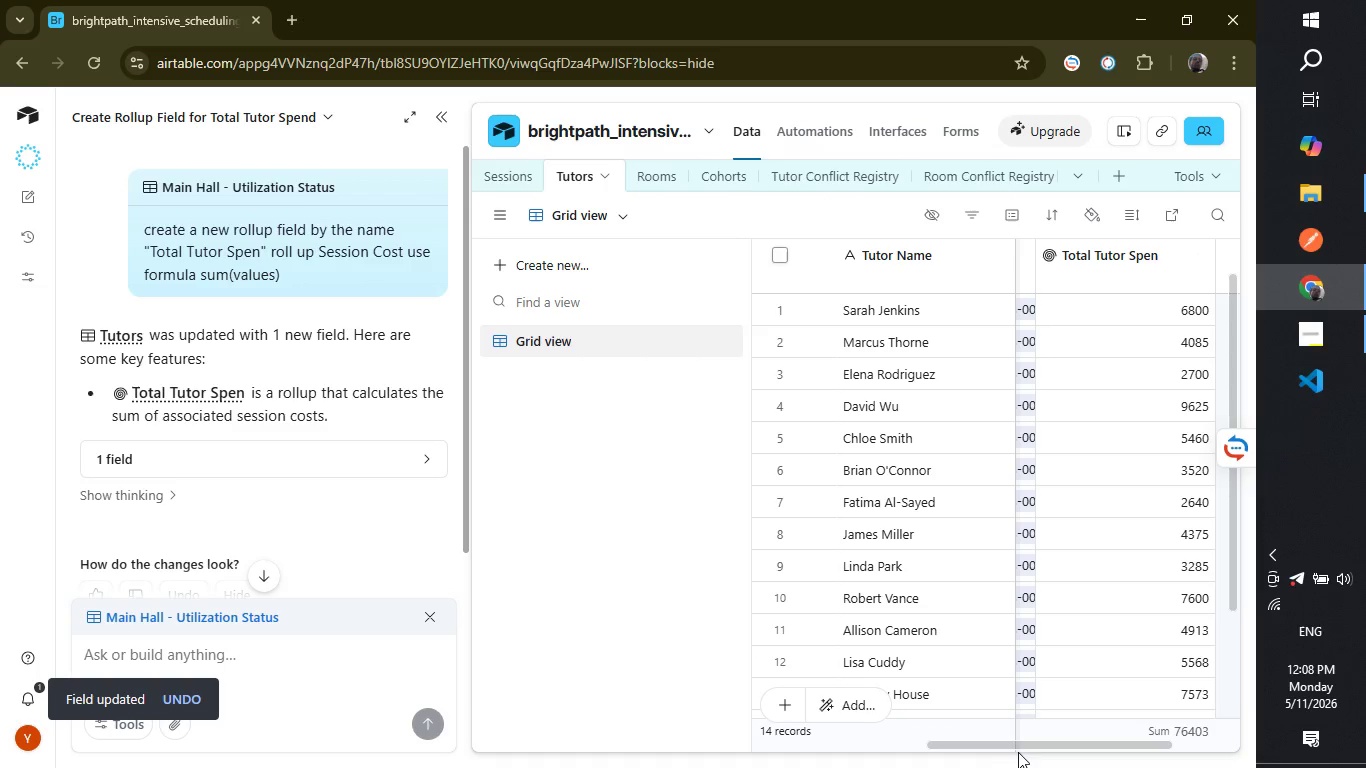 
left_click_drag(start_coordinate=[1024, 744], to_coordinate=[1008, 738])
 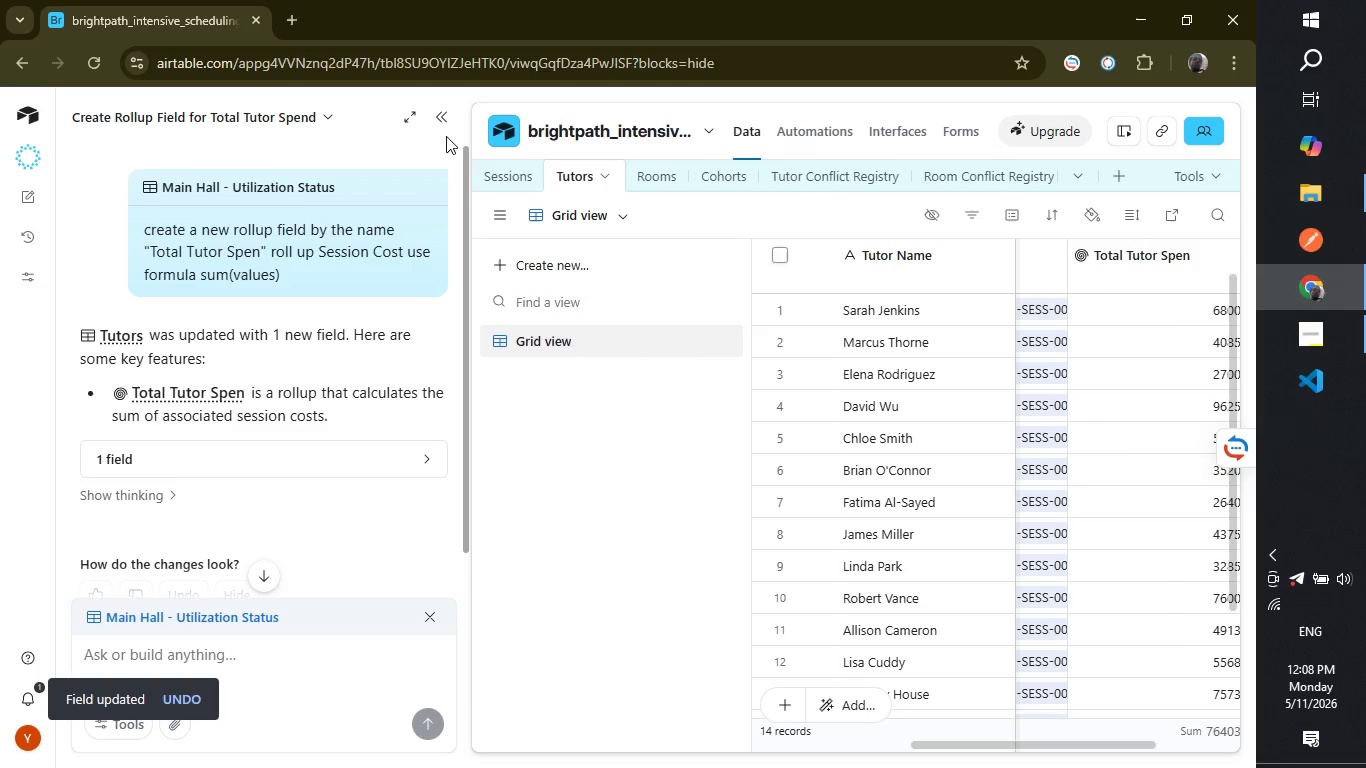 
left_click([439, 124])
 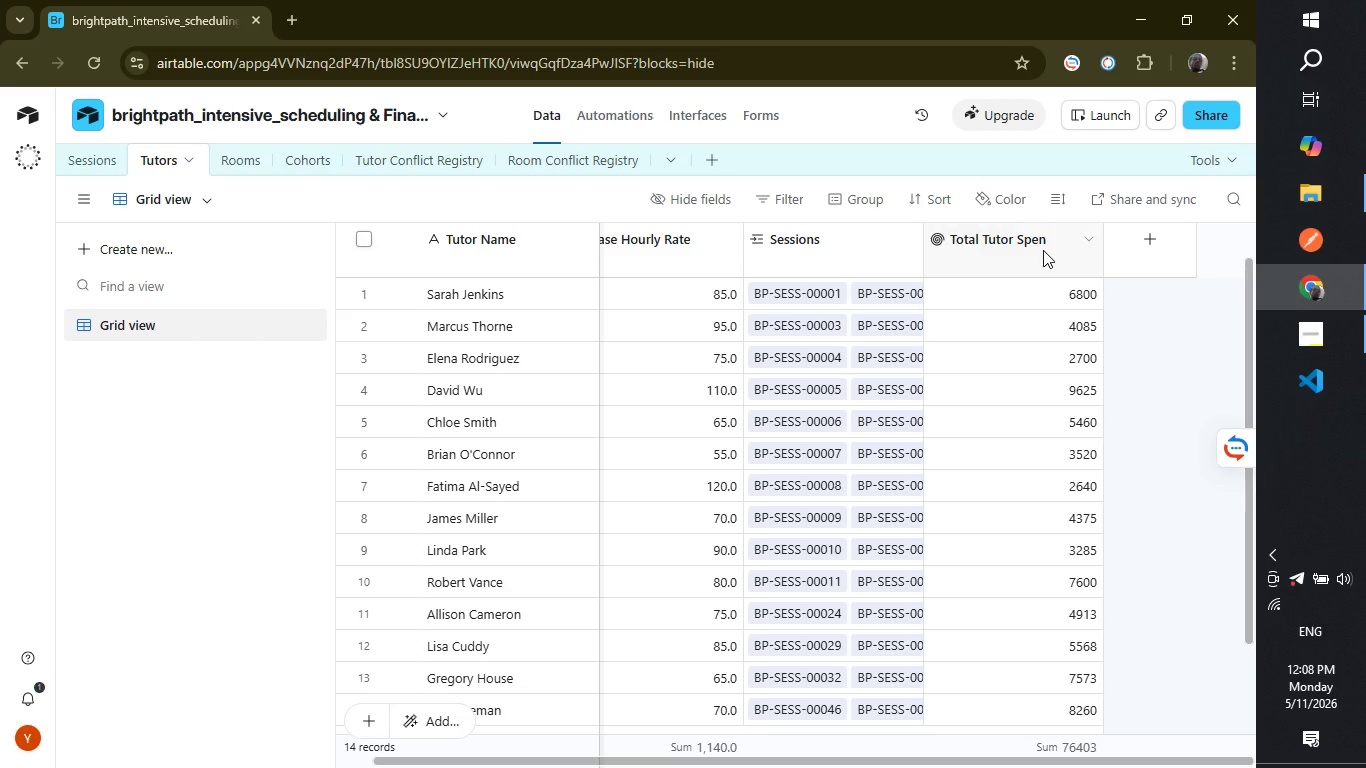 
double_click([1043, 250])
 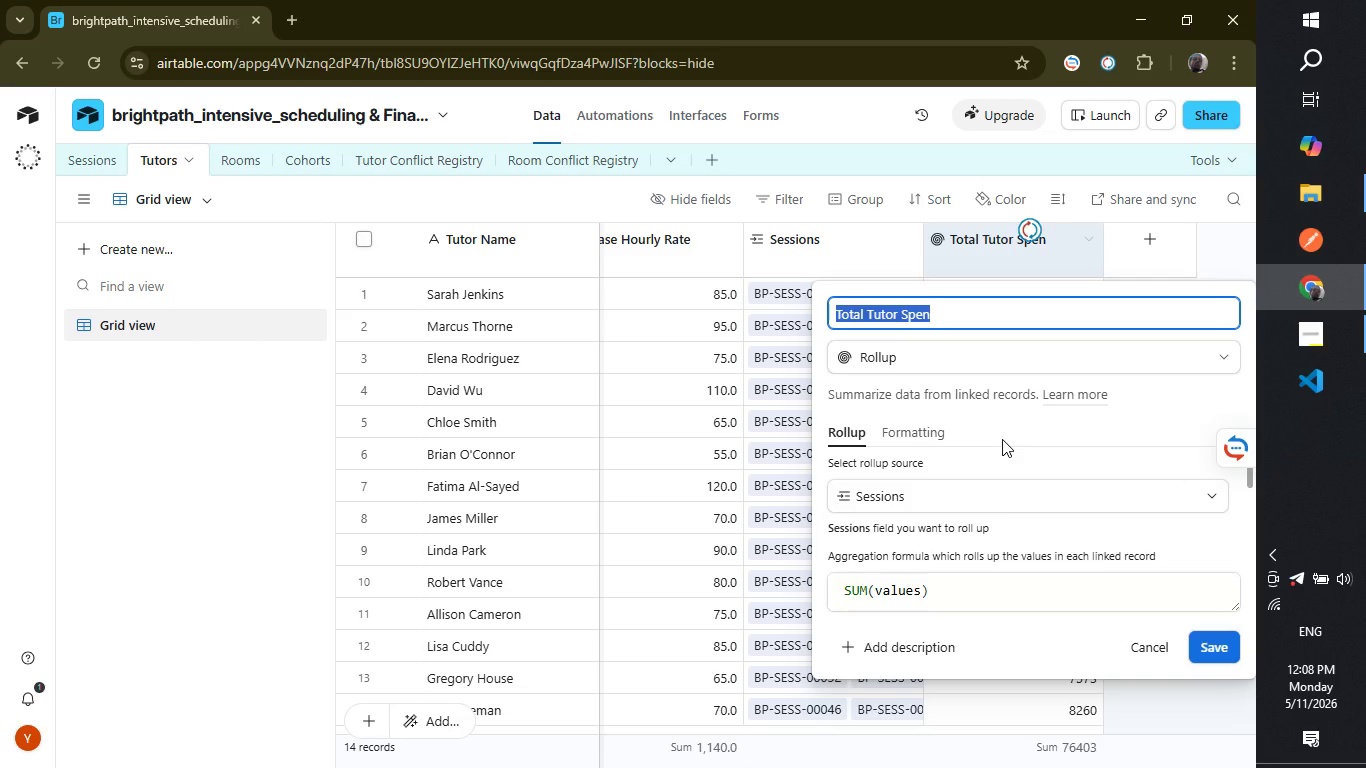 
left_click([940, 440])
 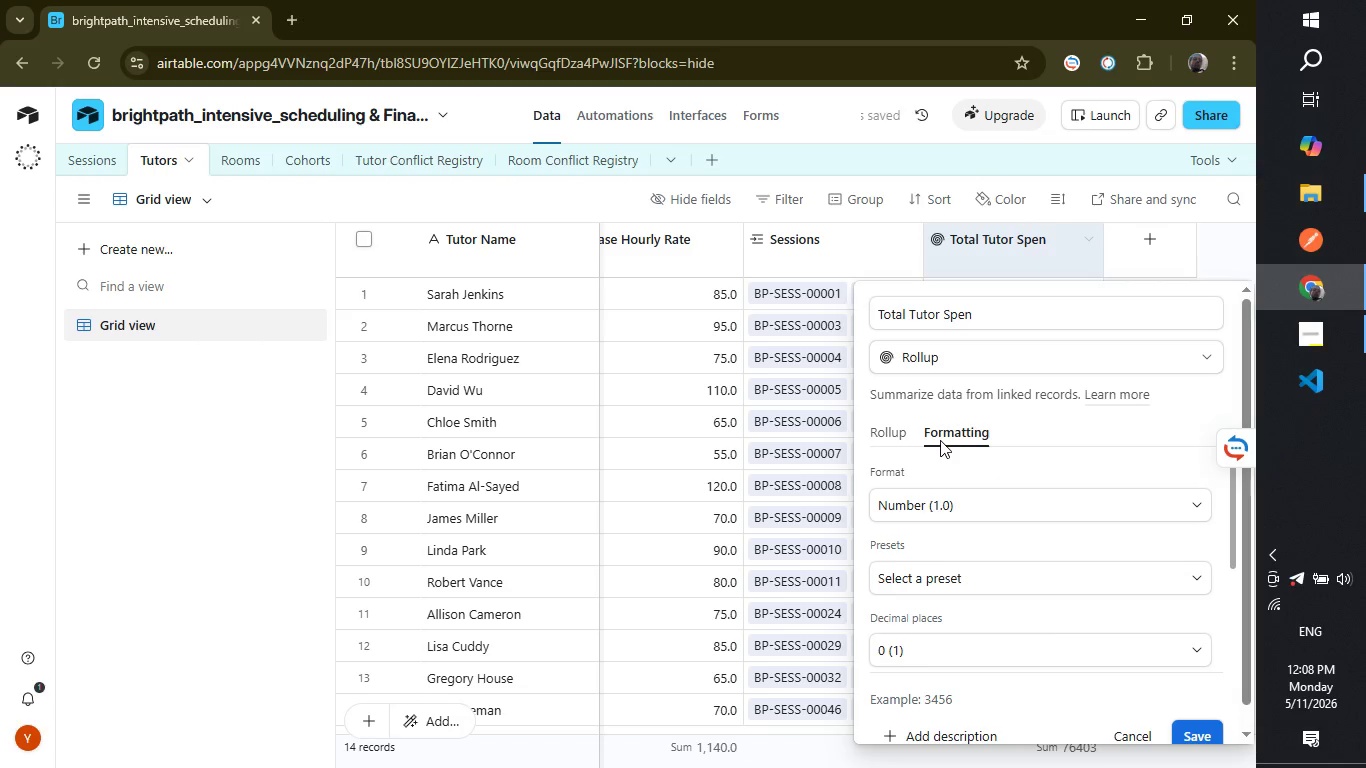 
wait(10.92)
 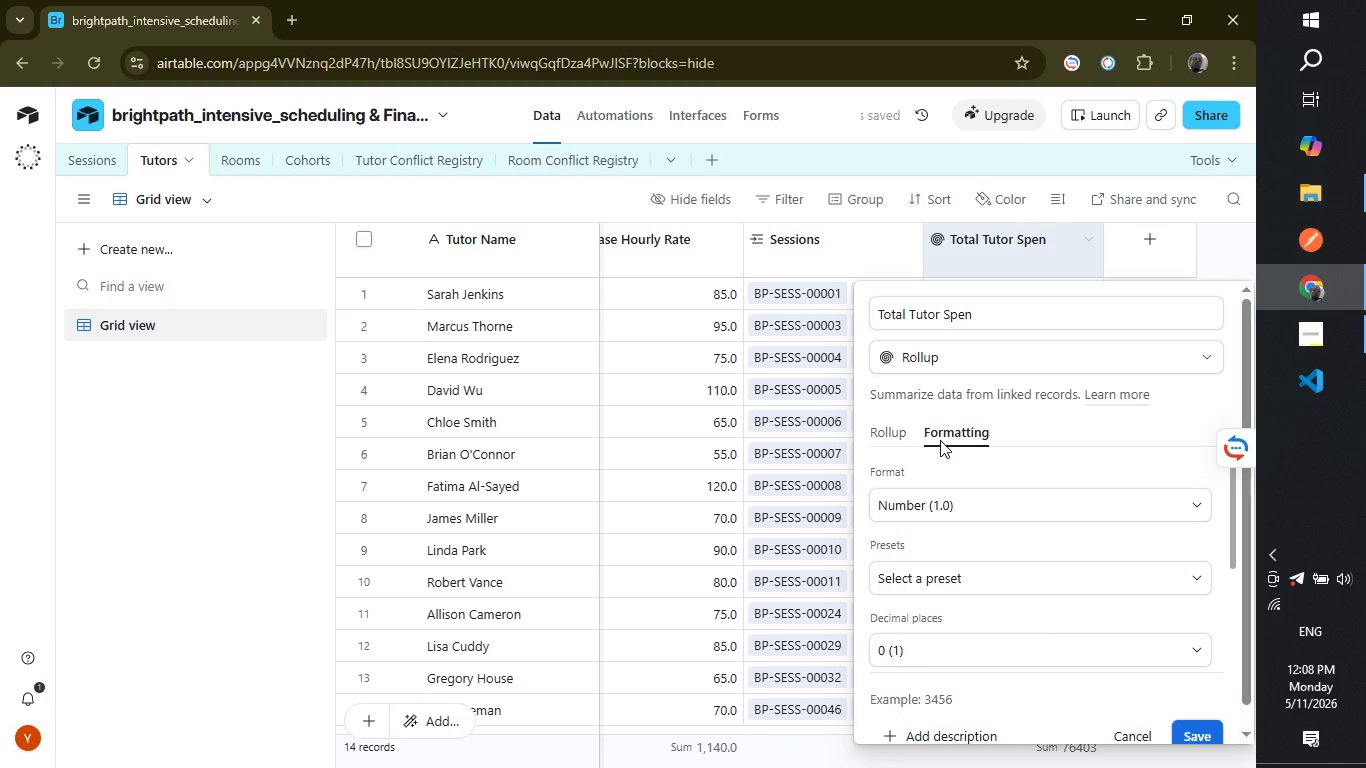 
left_click_drag(start_coordinate=[1230, 537], to_coordinate=[1230, 543])
 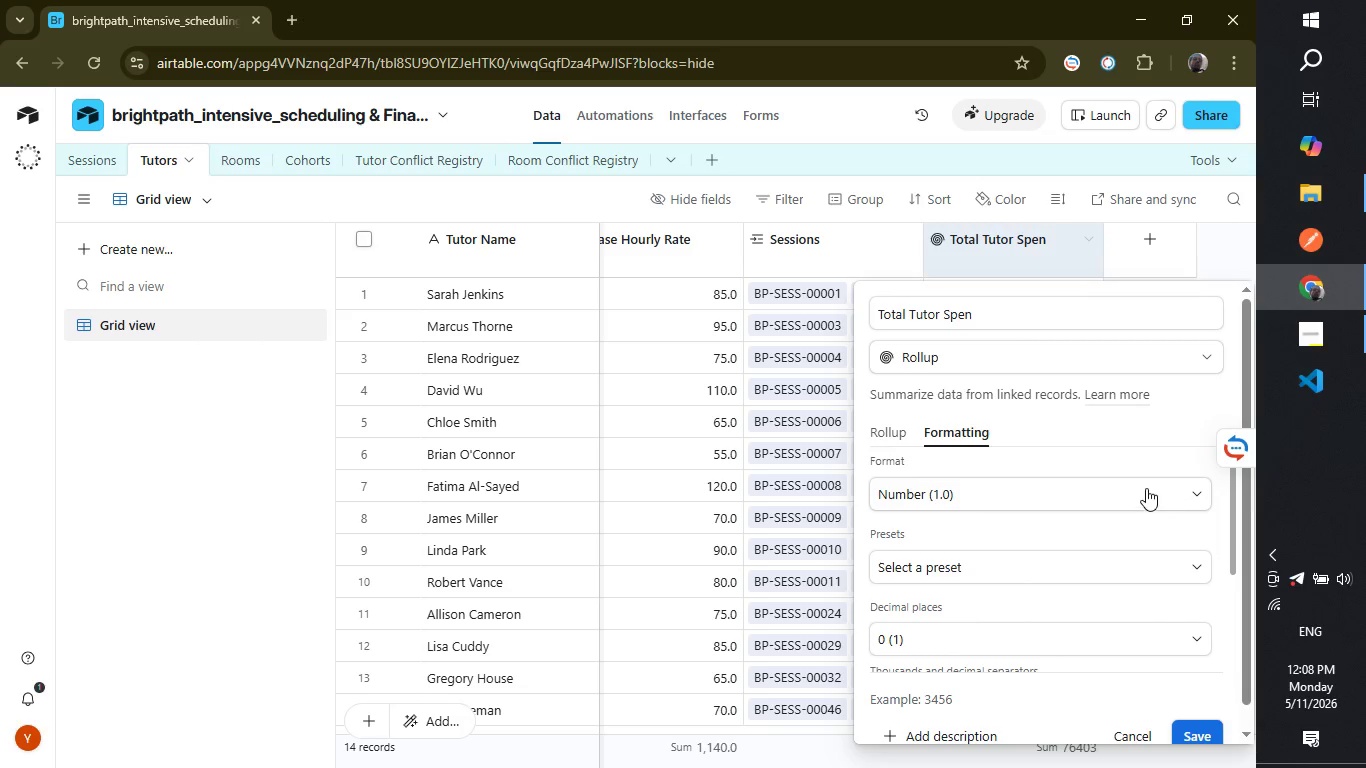 
left_click([1146, 487])
 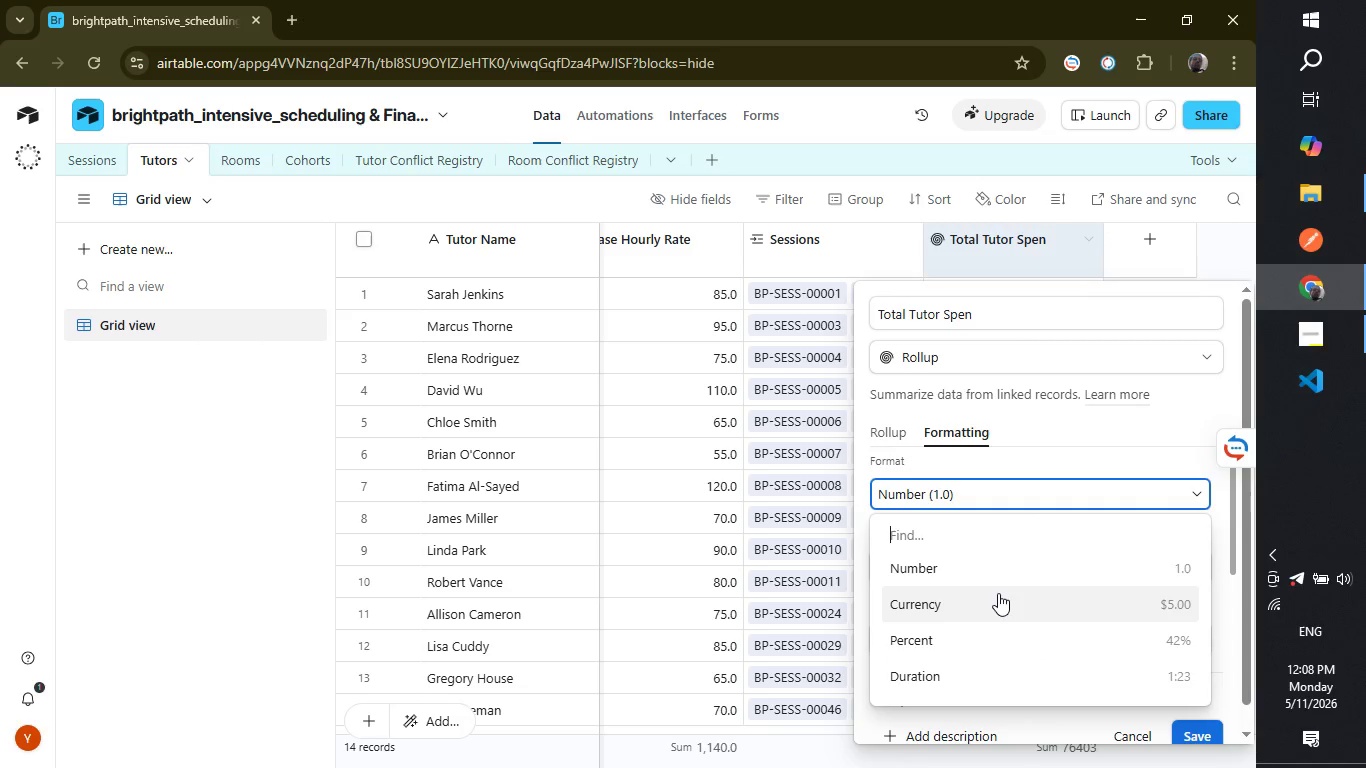 
left_click([998, 593])
 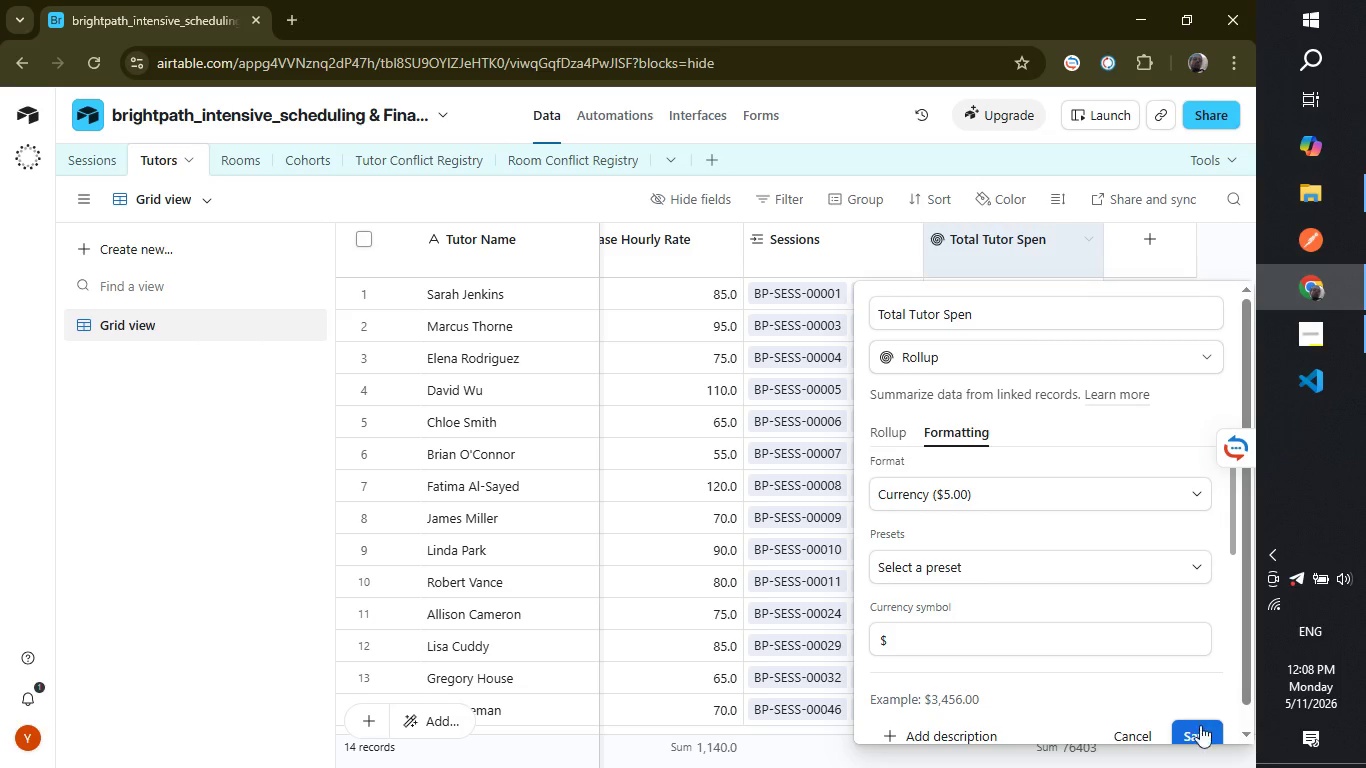 
left_click([1202, 732])
 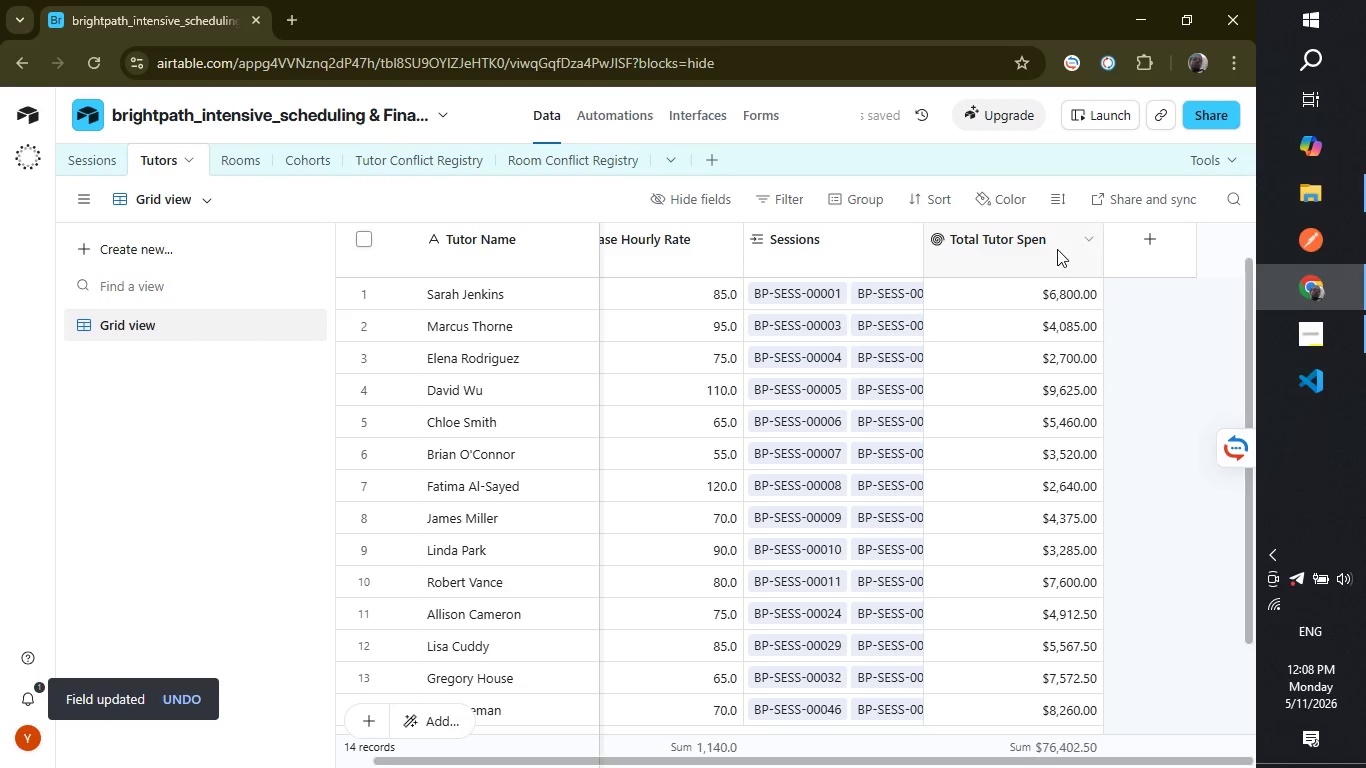 
double_click([1052, 247])
 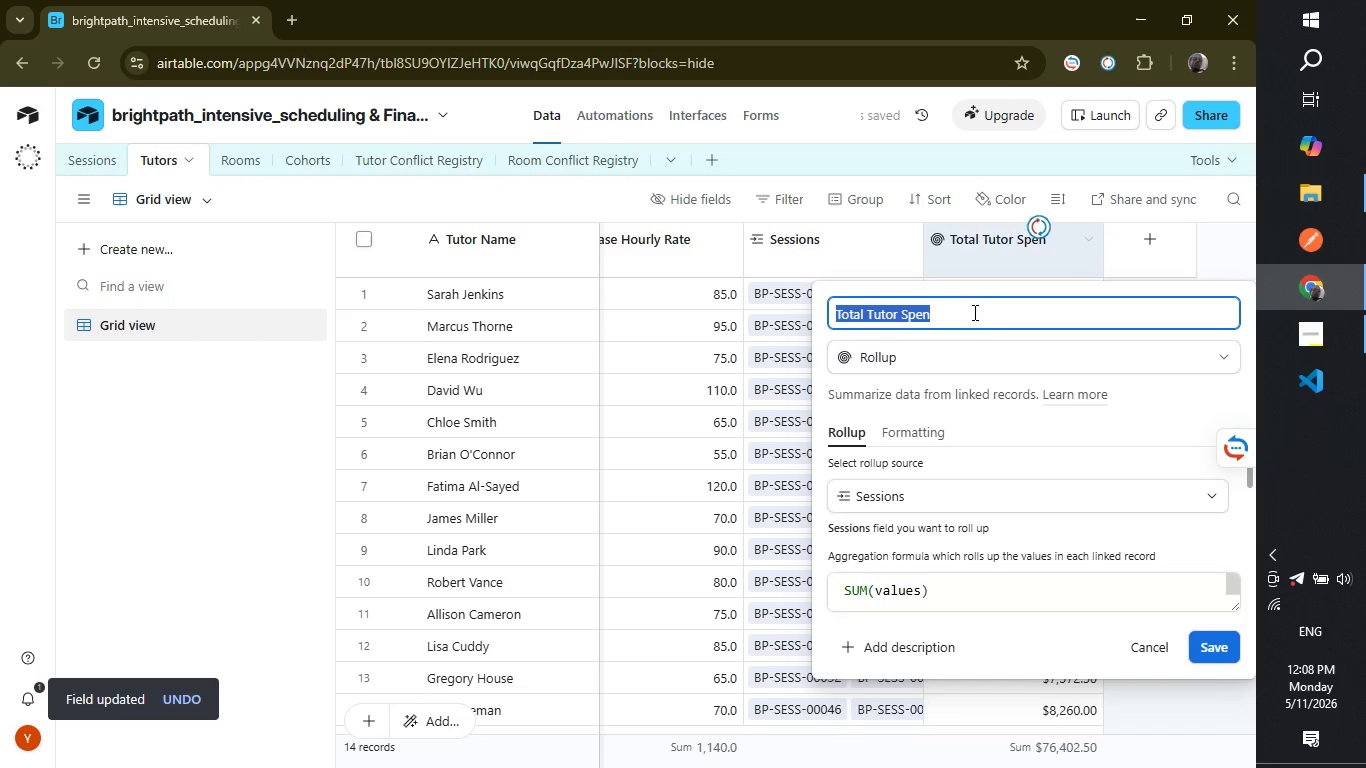 
left_click([972, 317])
 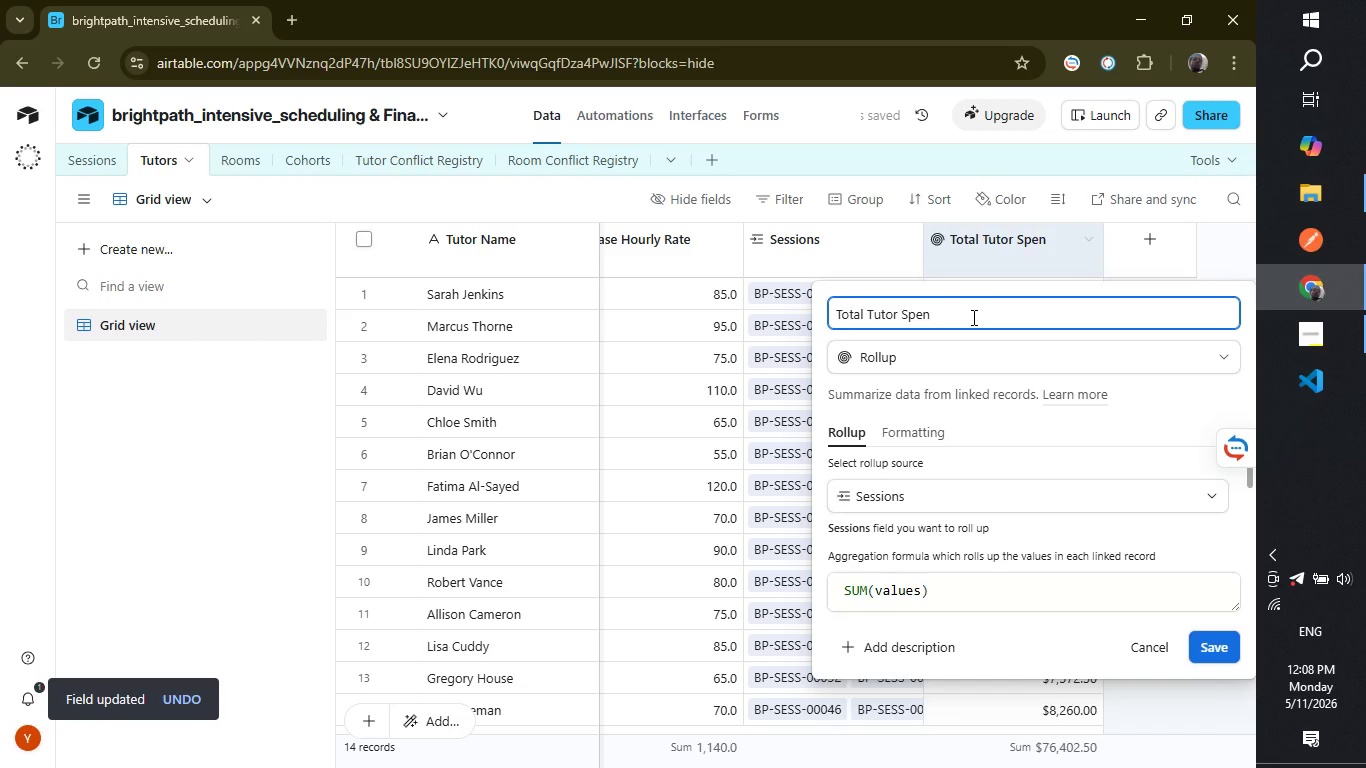 
key(D)
 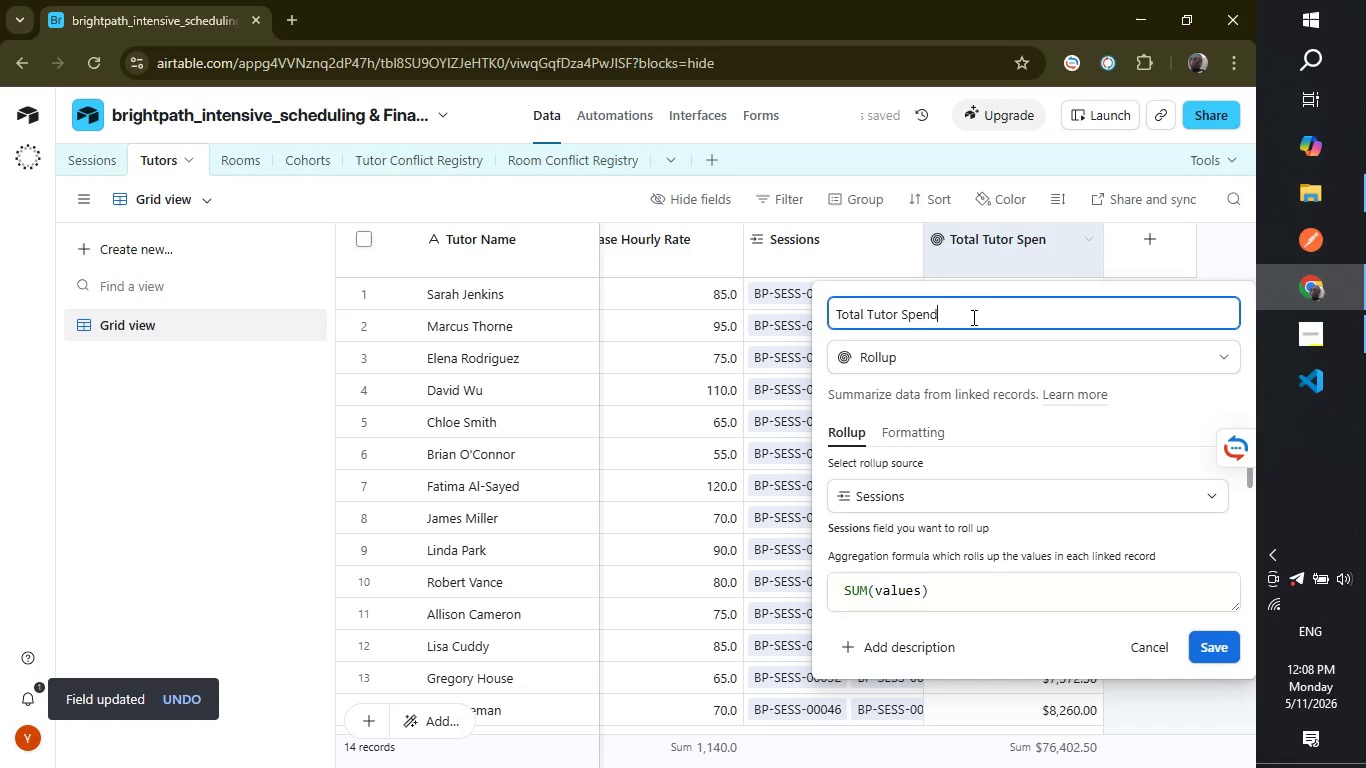 
key(Enter)
 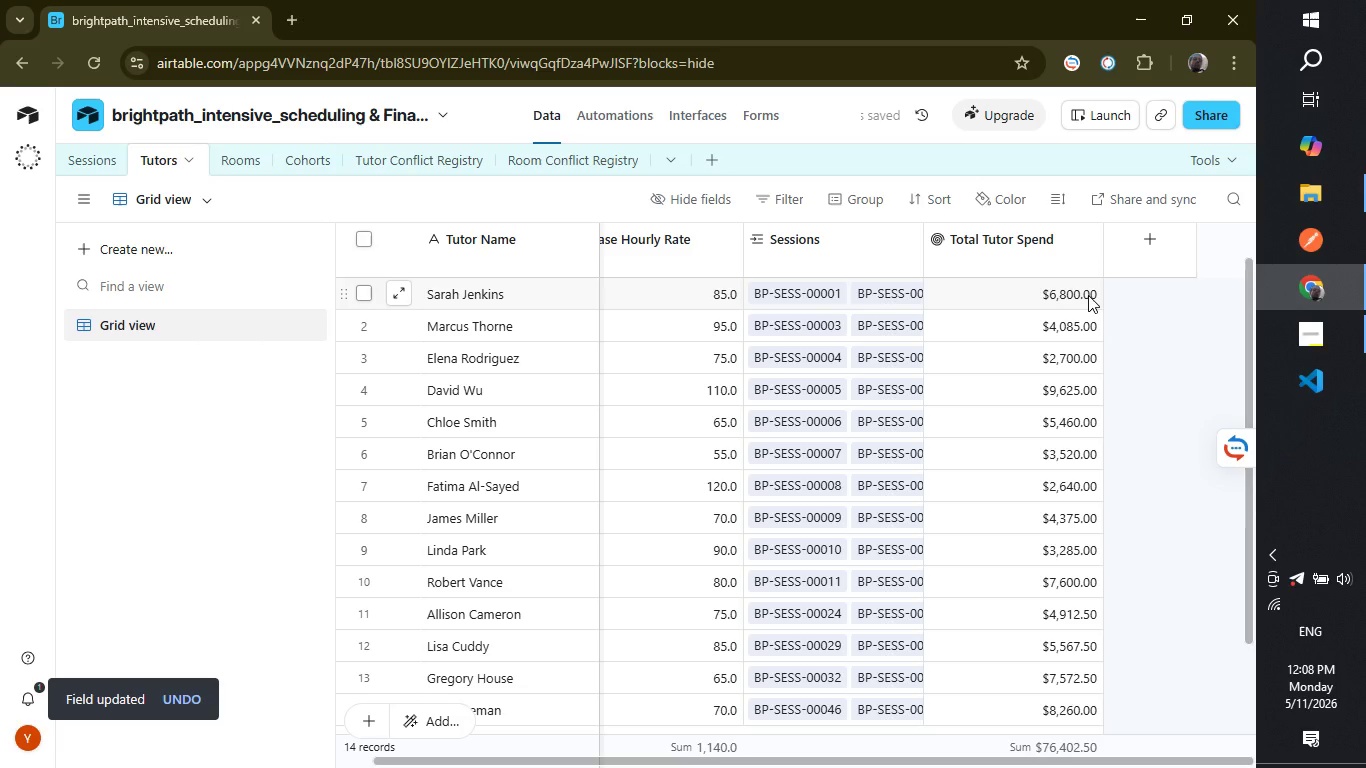 
wait(10.89)
 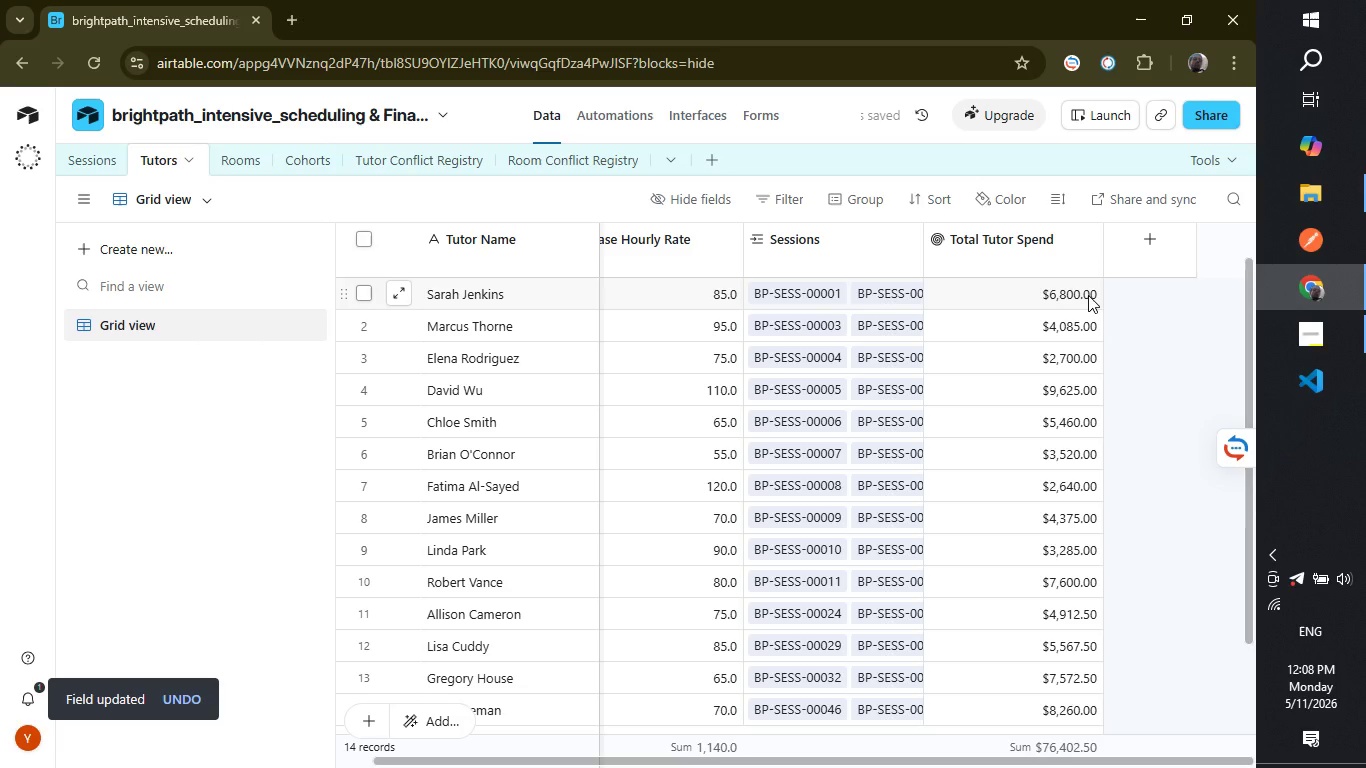 
left_click([15, 150])
 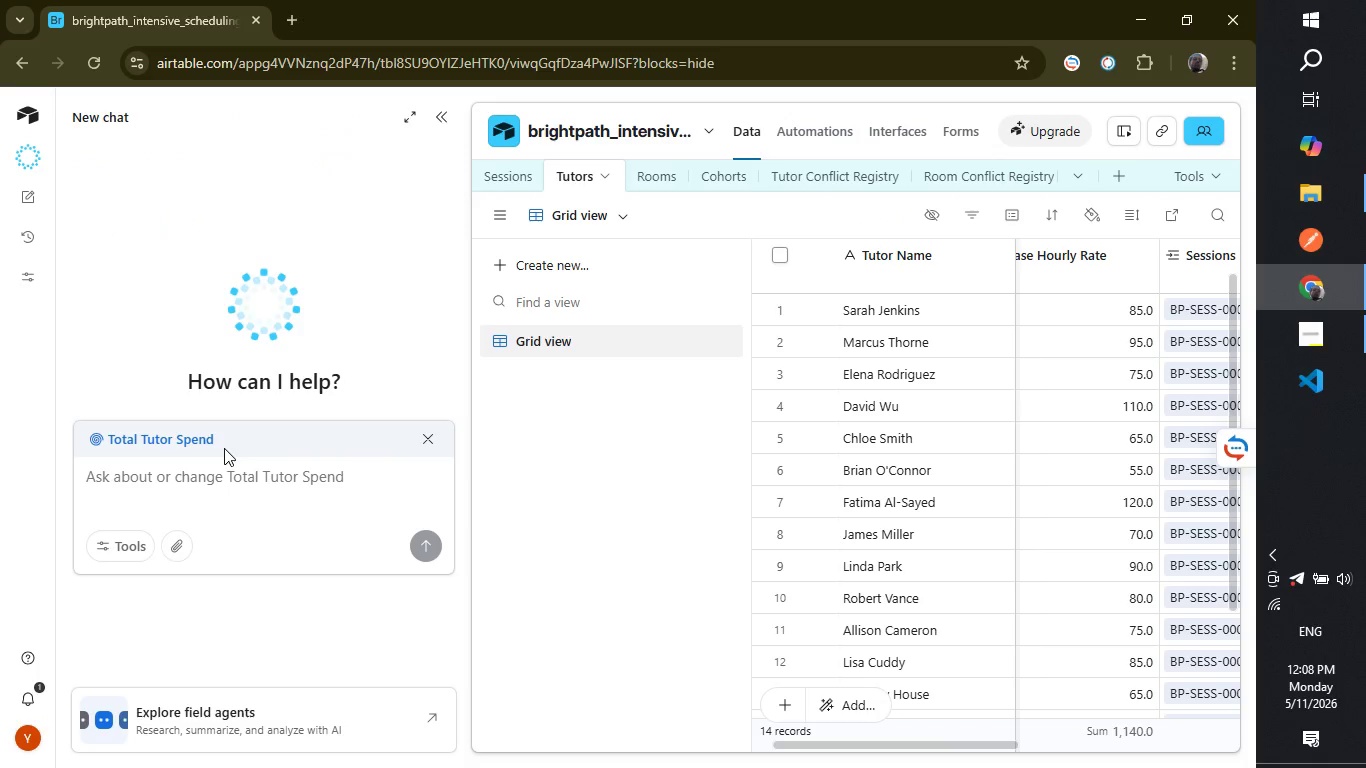 
type(create another rrol)
key(Backspace)
key(Backspace)
key(Backspace)
type(ollup field by the name "Total Teaching Hours" the)
key(Backspace)
type(at roo)
key(Backspace)
type(llsup Duration hours and use formula sum(values))
 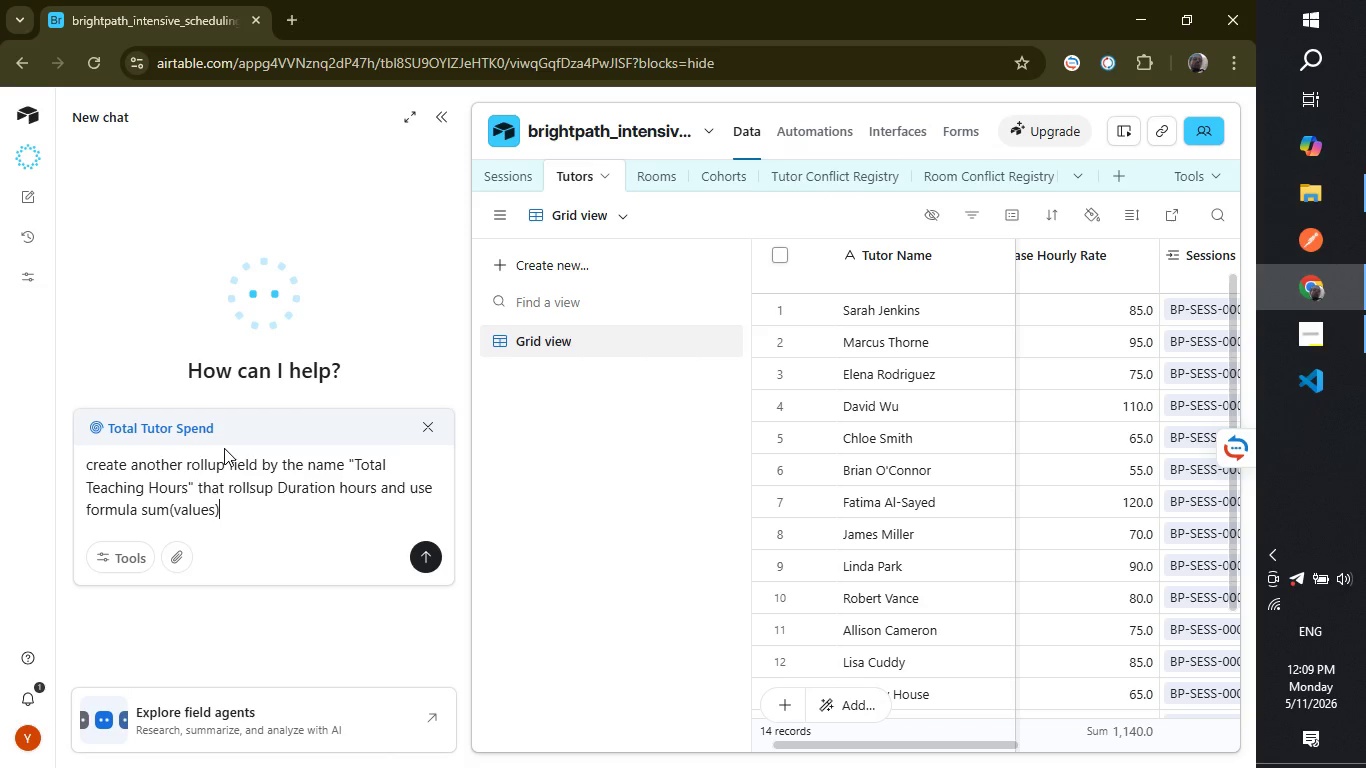 
key(Enter)
 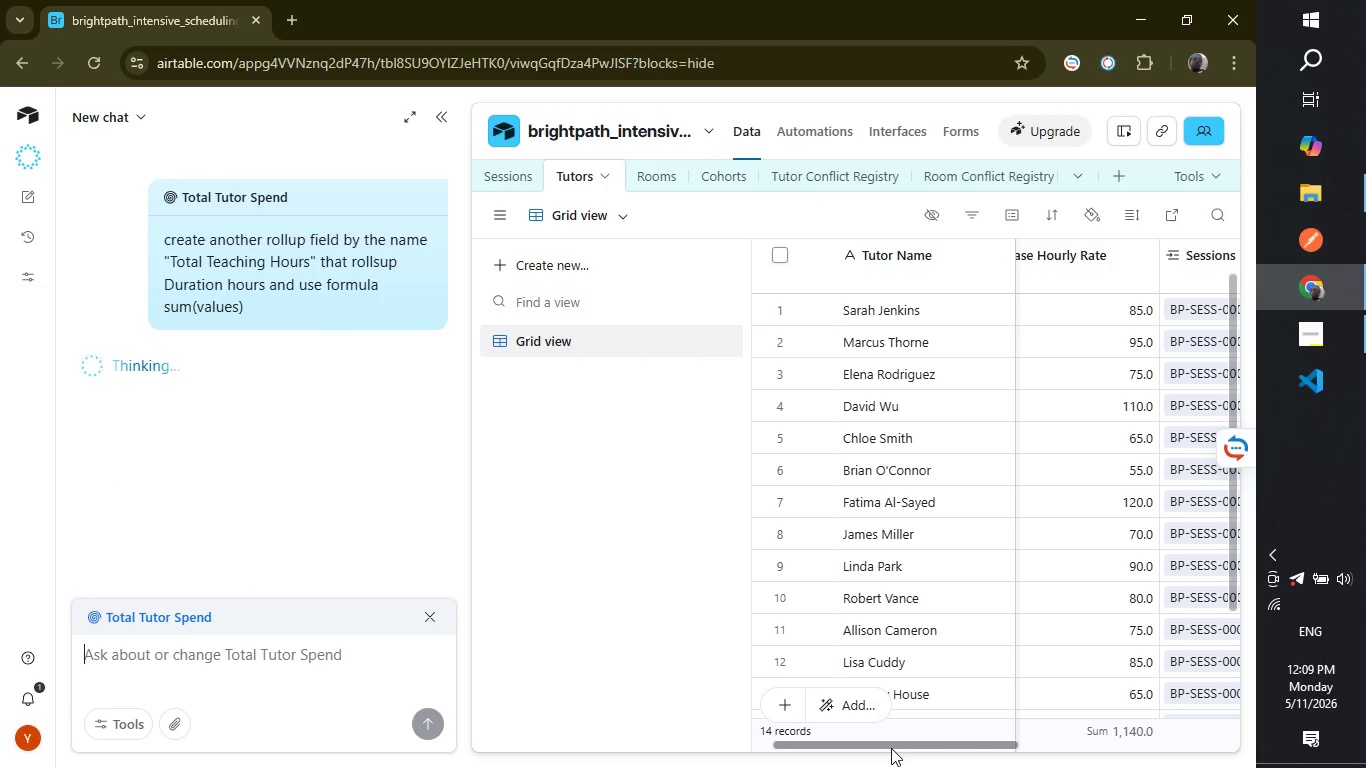 
left_click_drag(start_coordinate=[891, 744], to_coordinate=[1195, 721])
 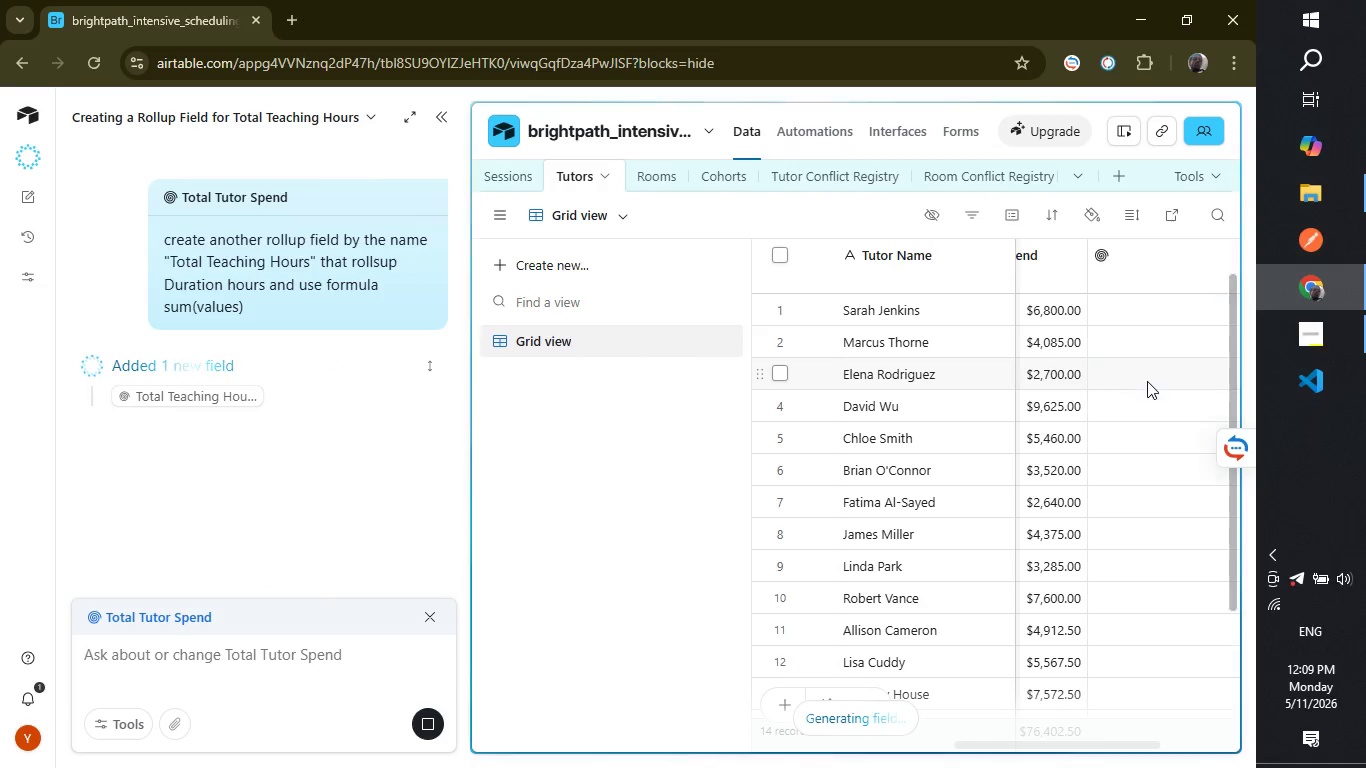 
wait(15.91)
 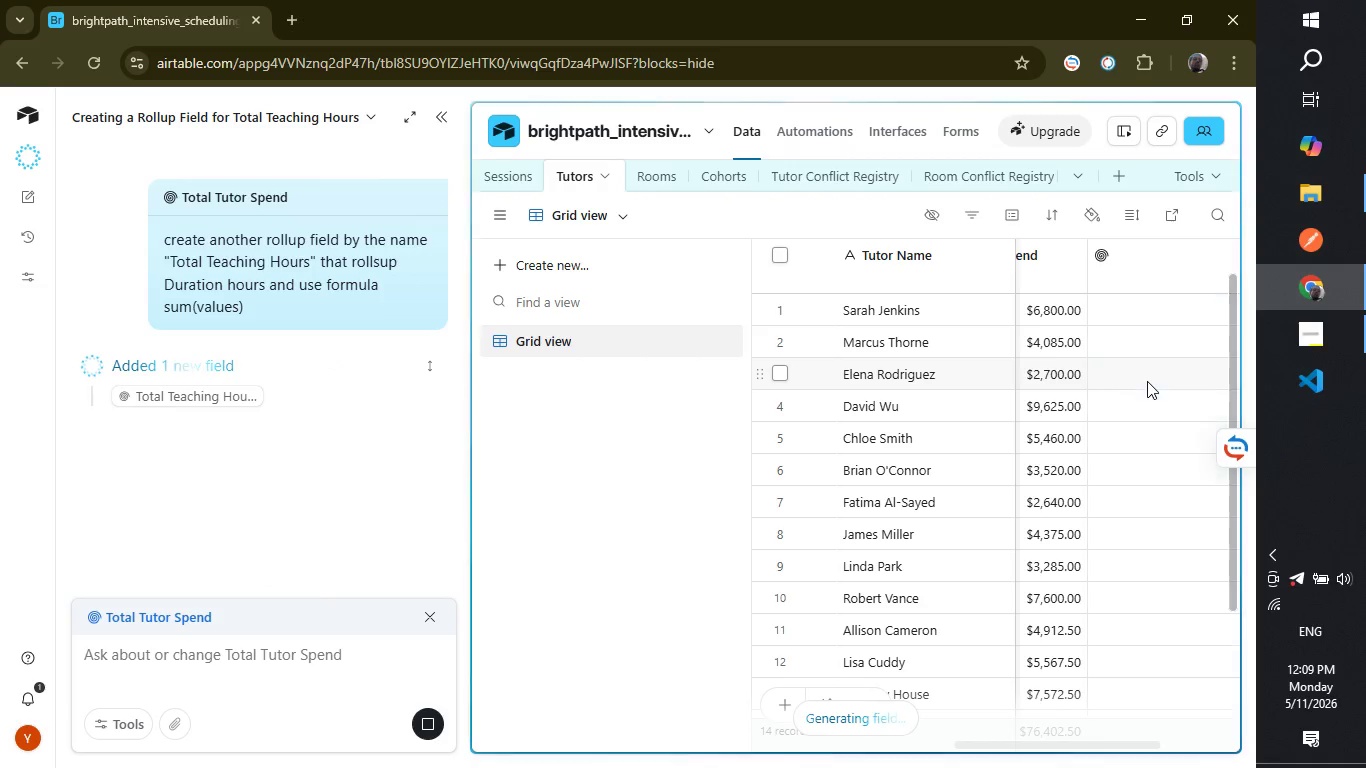 
left_click_drag(start_coordinate=[1236, 484], to_coordinate=[1240, 562])
 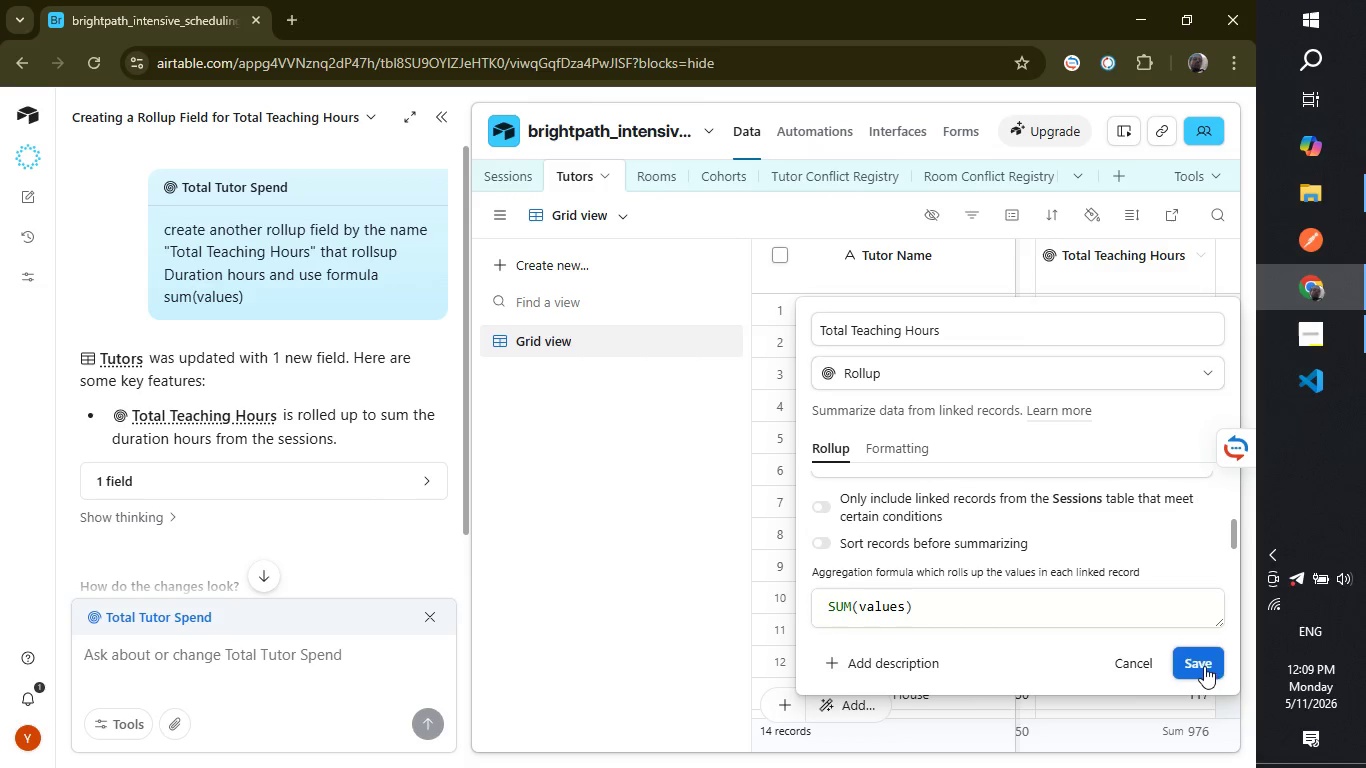 
left_click([1204, 663])
 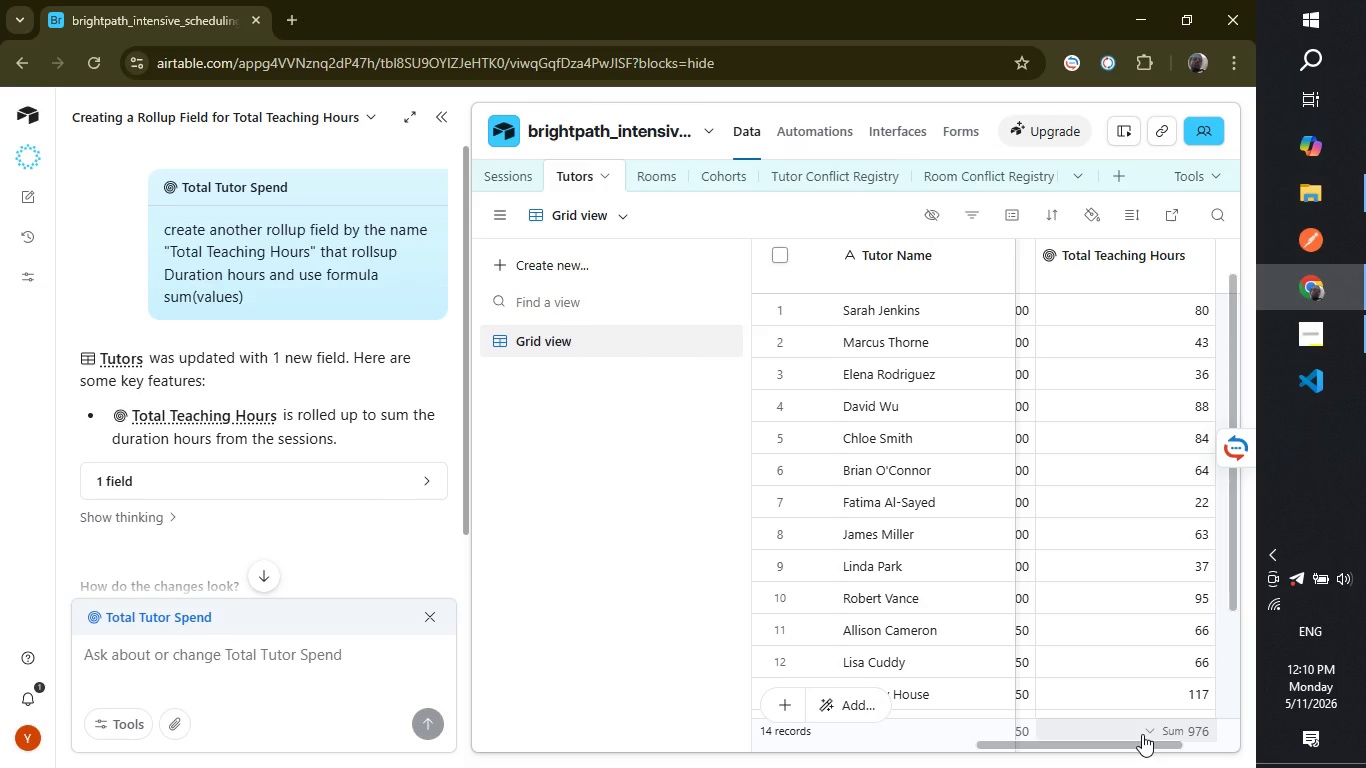 
wait(14.67)
 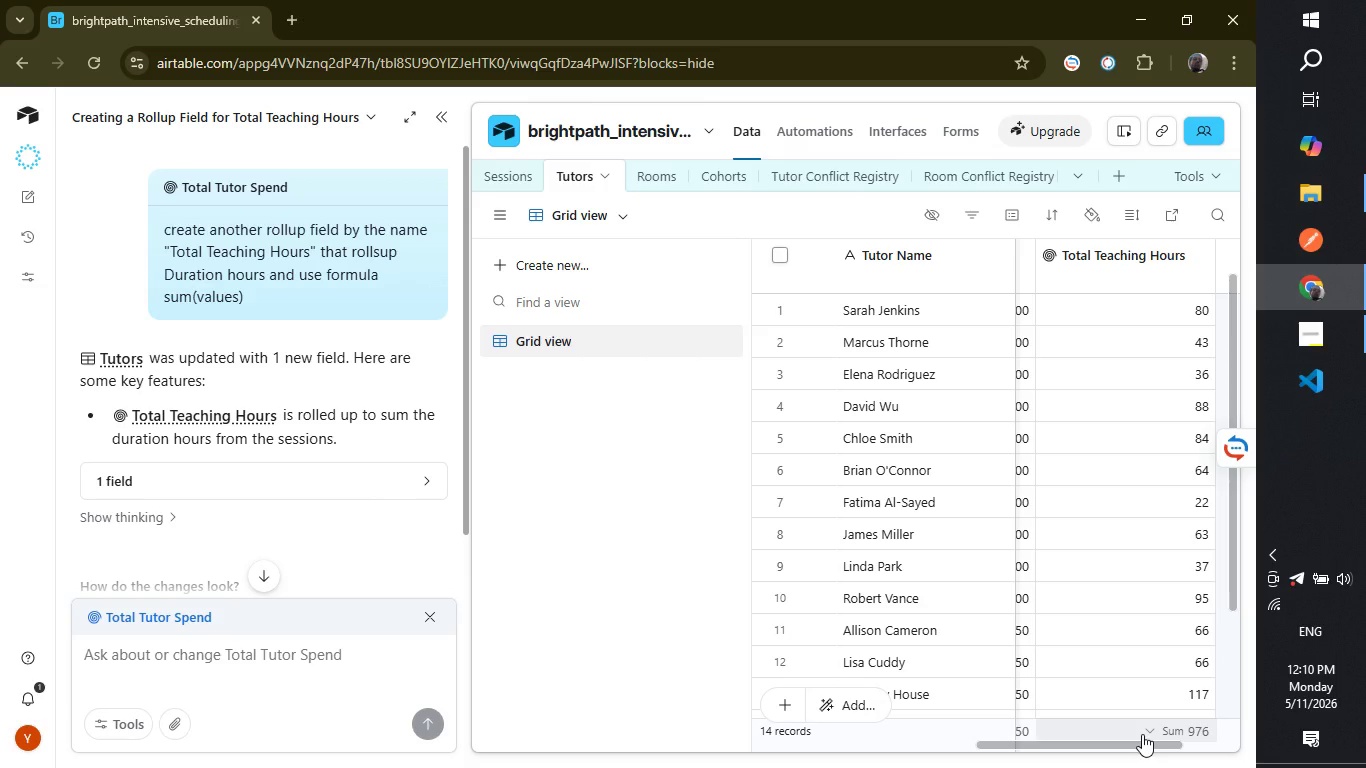 
left_click([440, 118])
 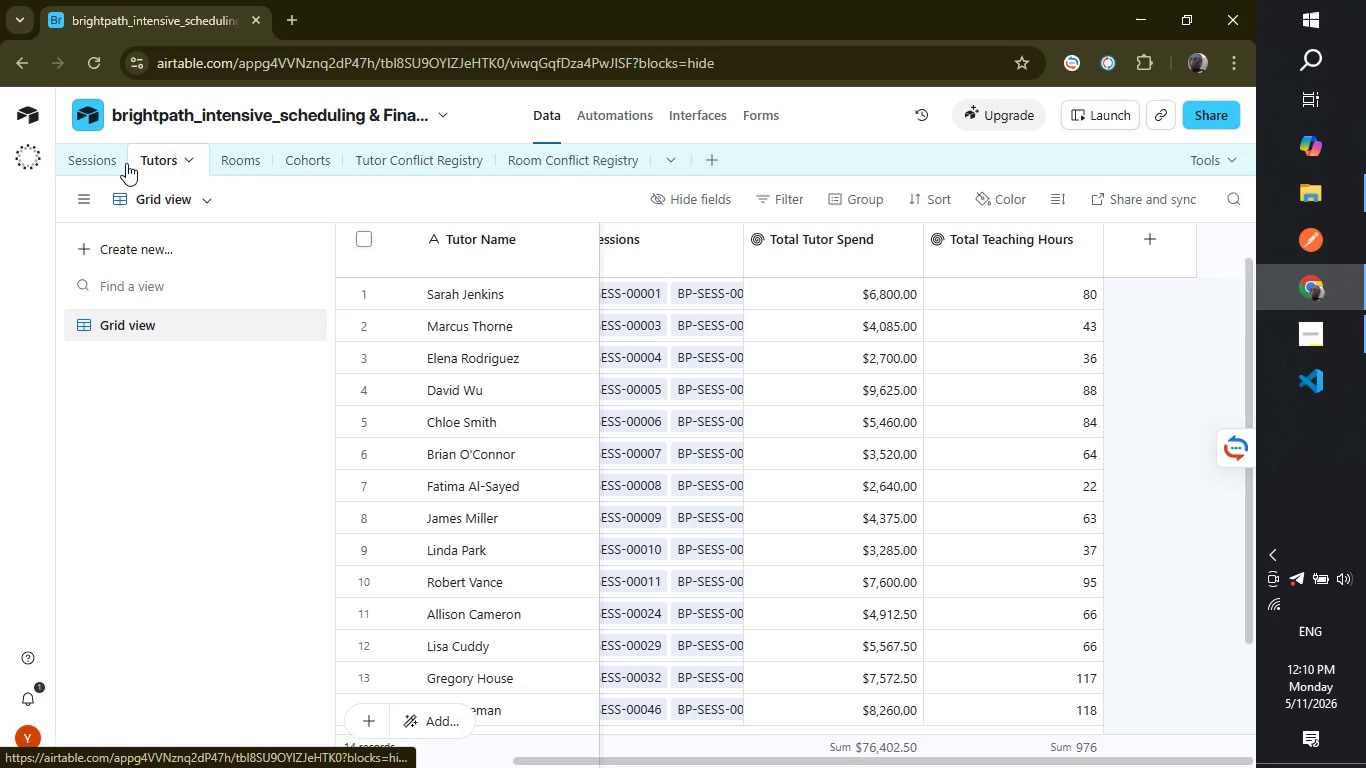 
left_click([99, 159])
 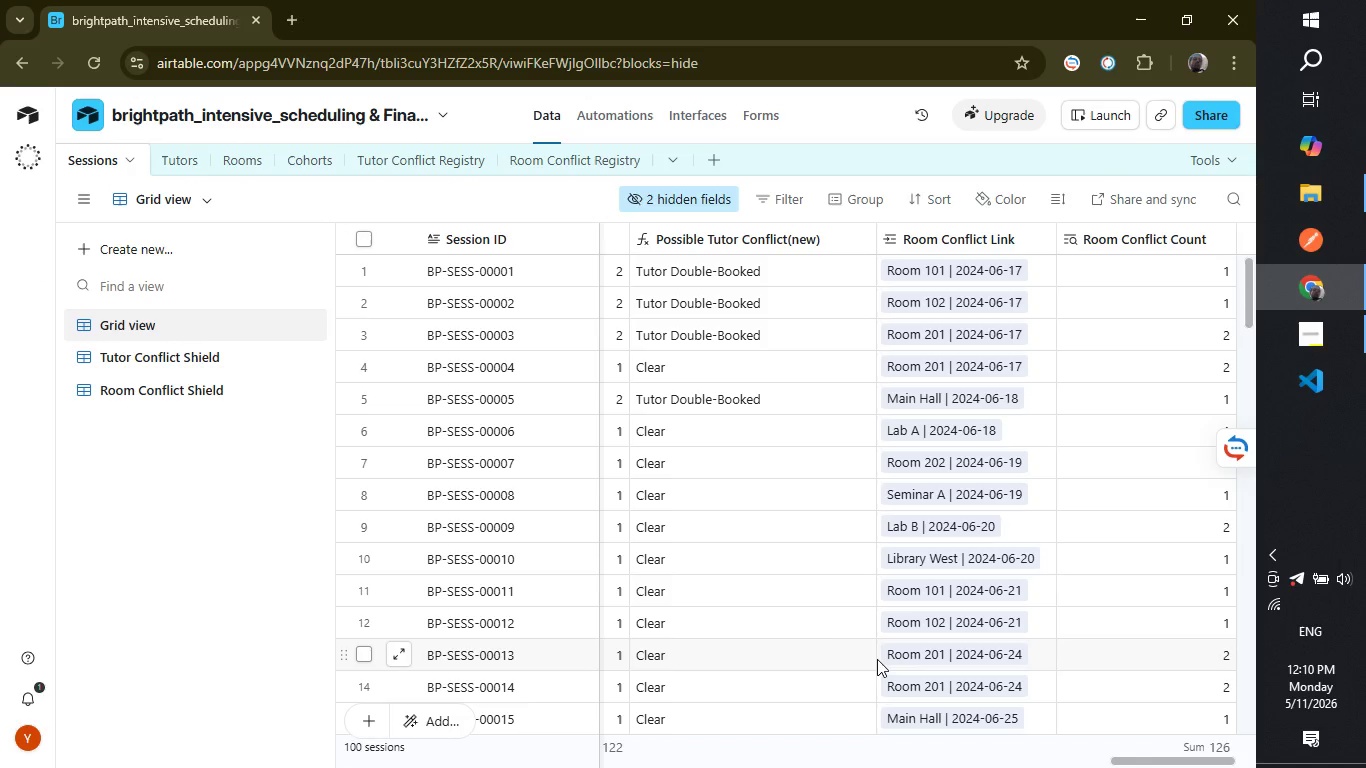 
wait(8.3)
 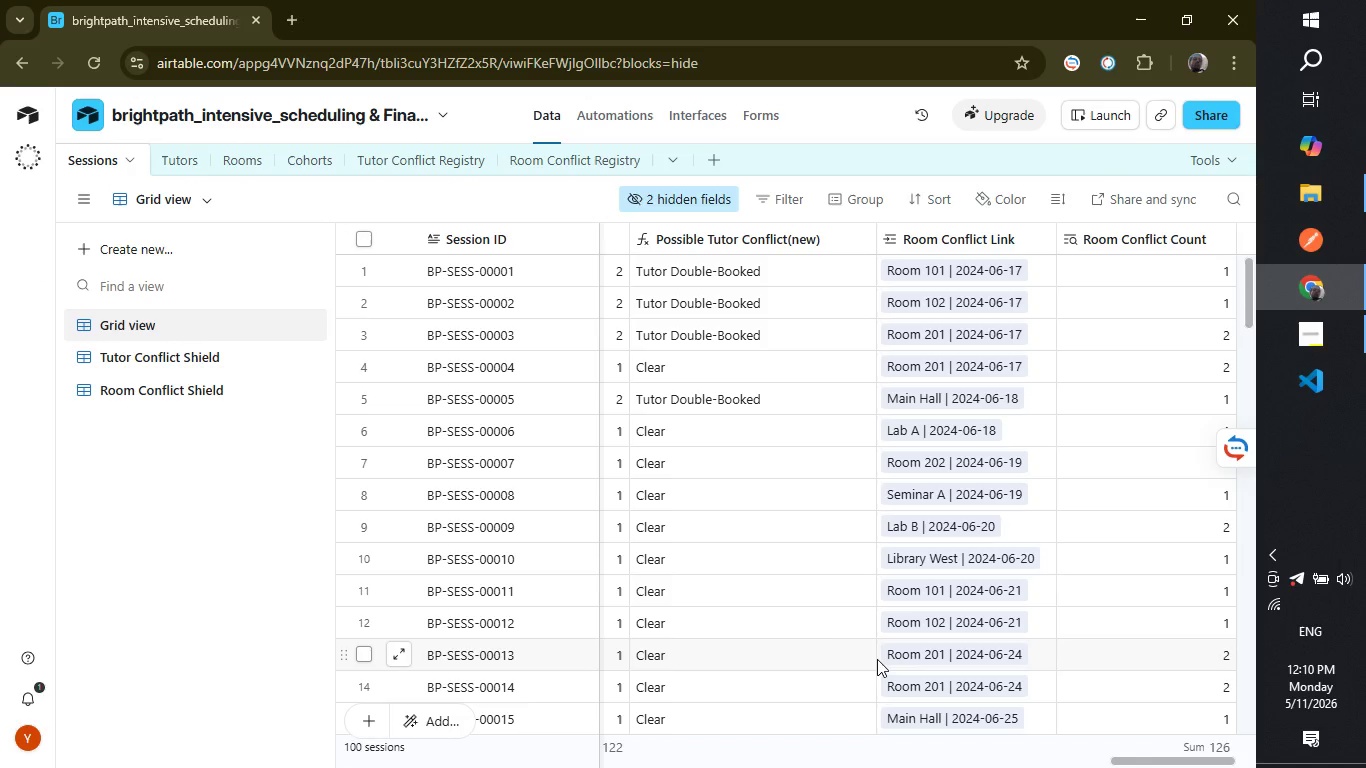 
left_click_drag(start_coordinate=[1164, 764], to_coordinate=[1193, 760])
 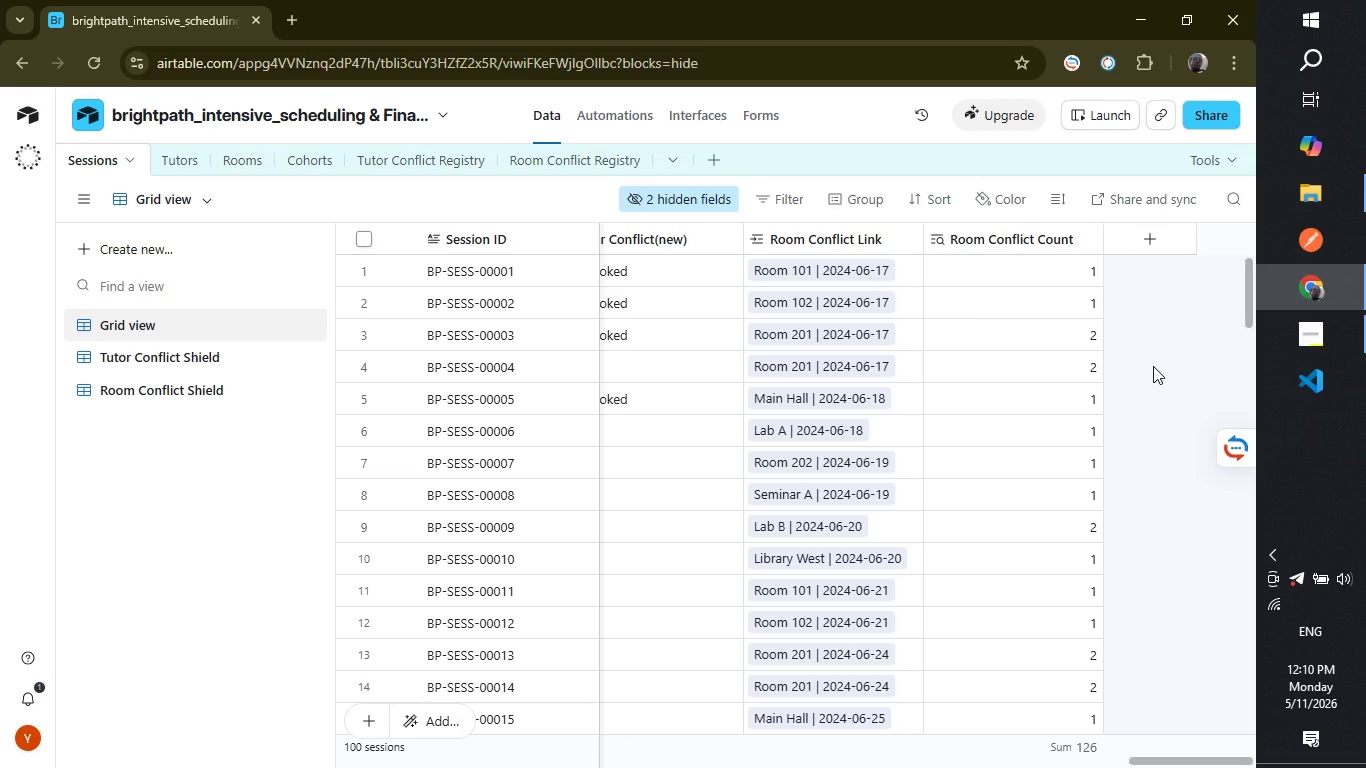 
wait(6.17)
 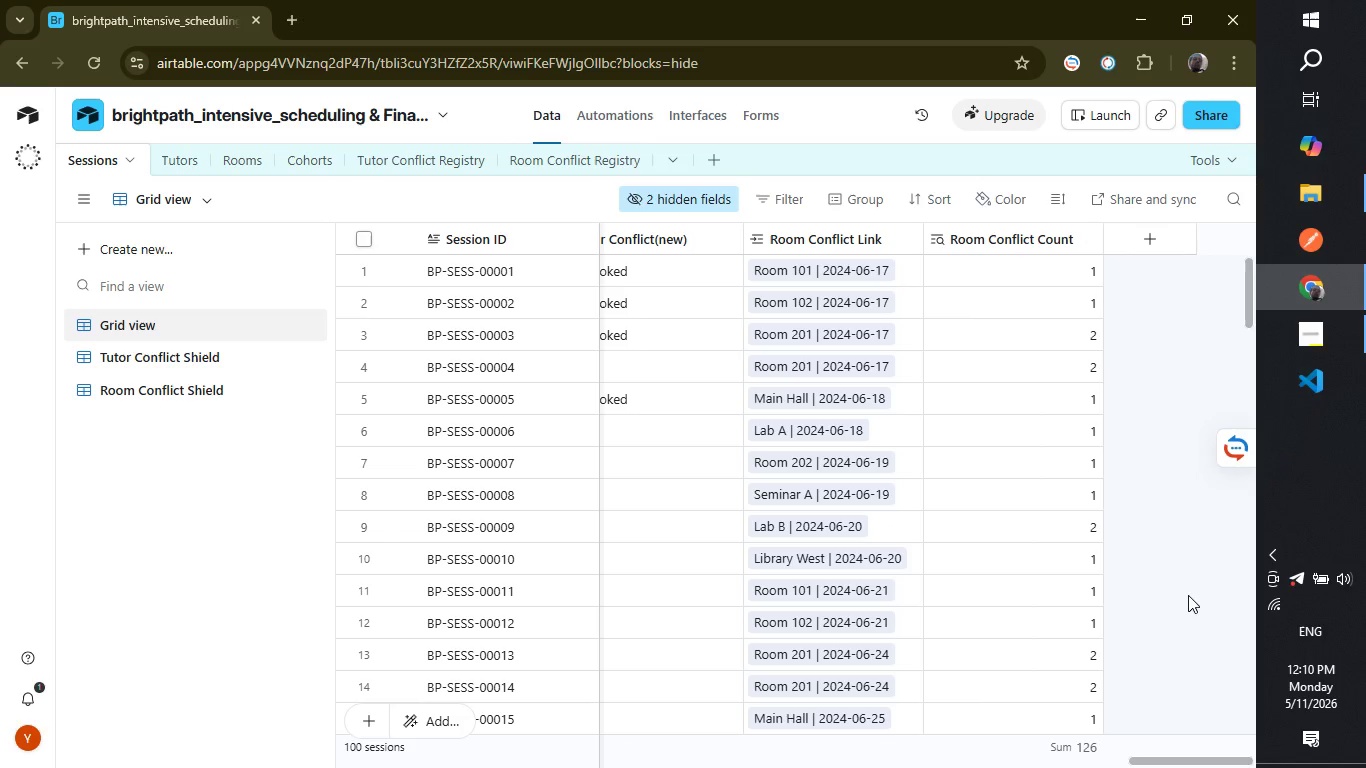 
left_click([1149, 239])
 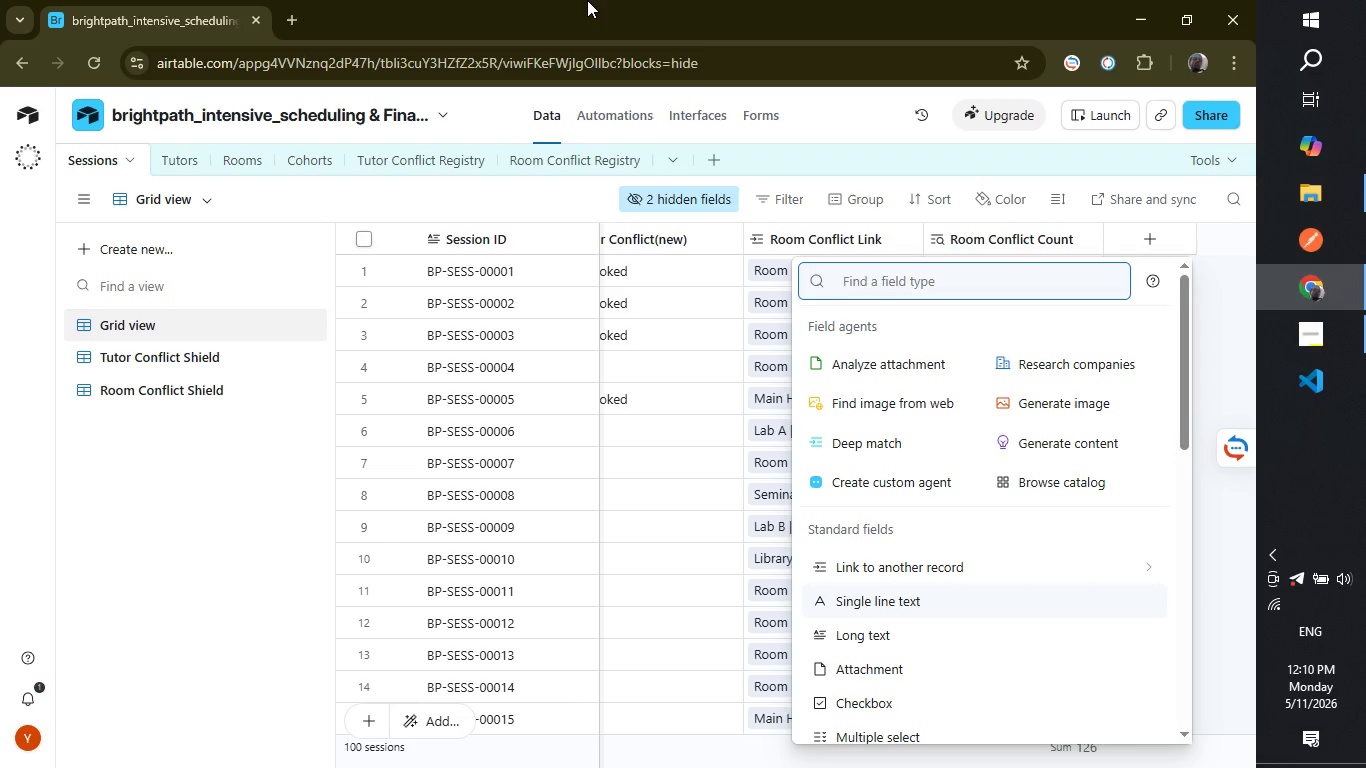 
wait(35.44)
 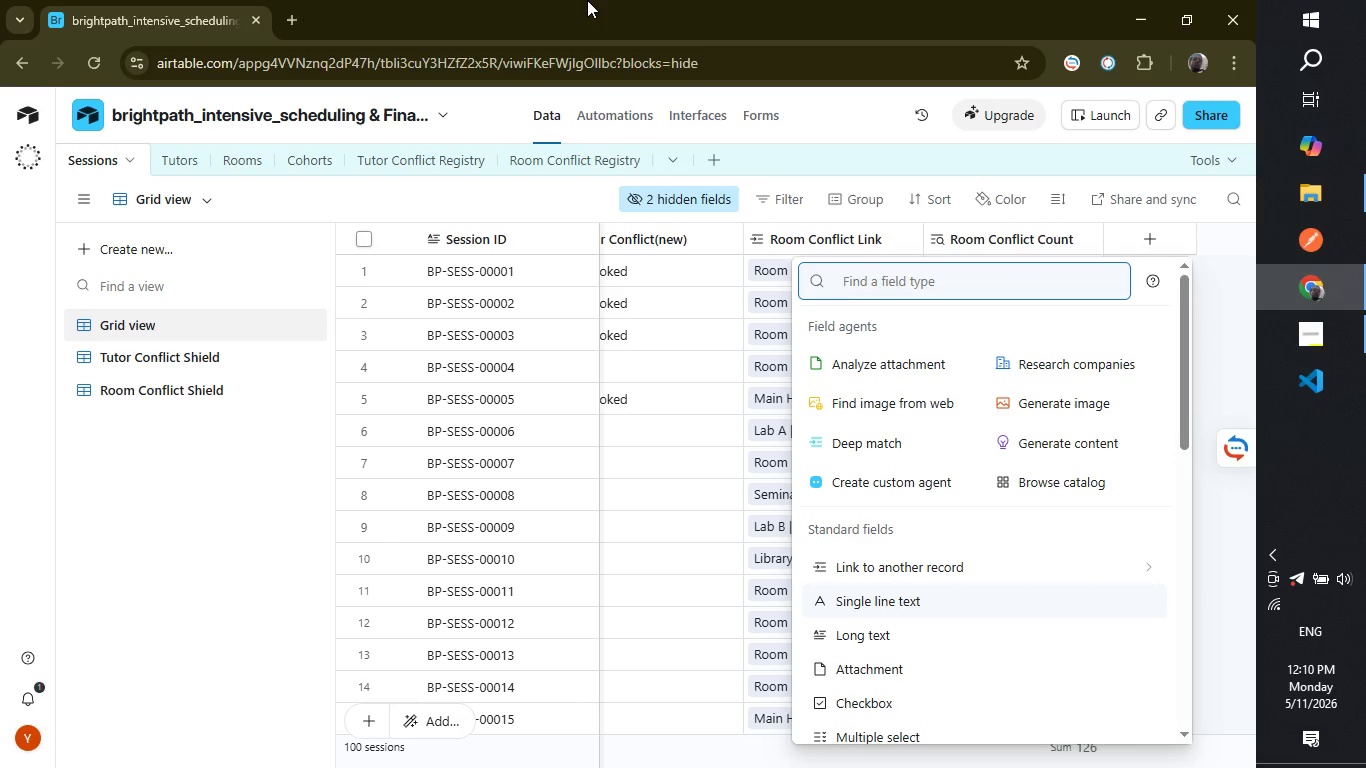 
left_click([1303, 332])